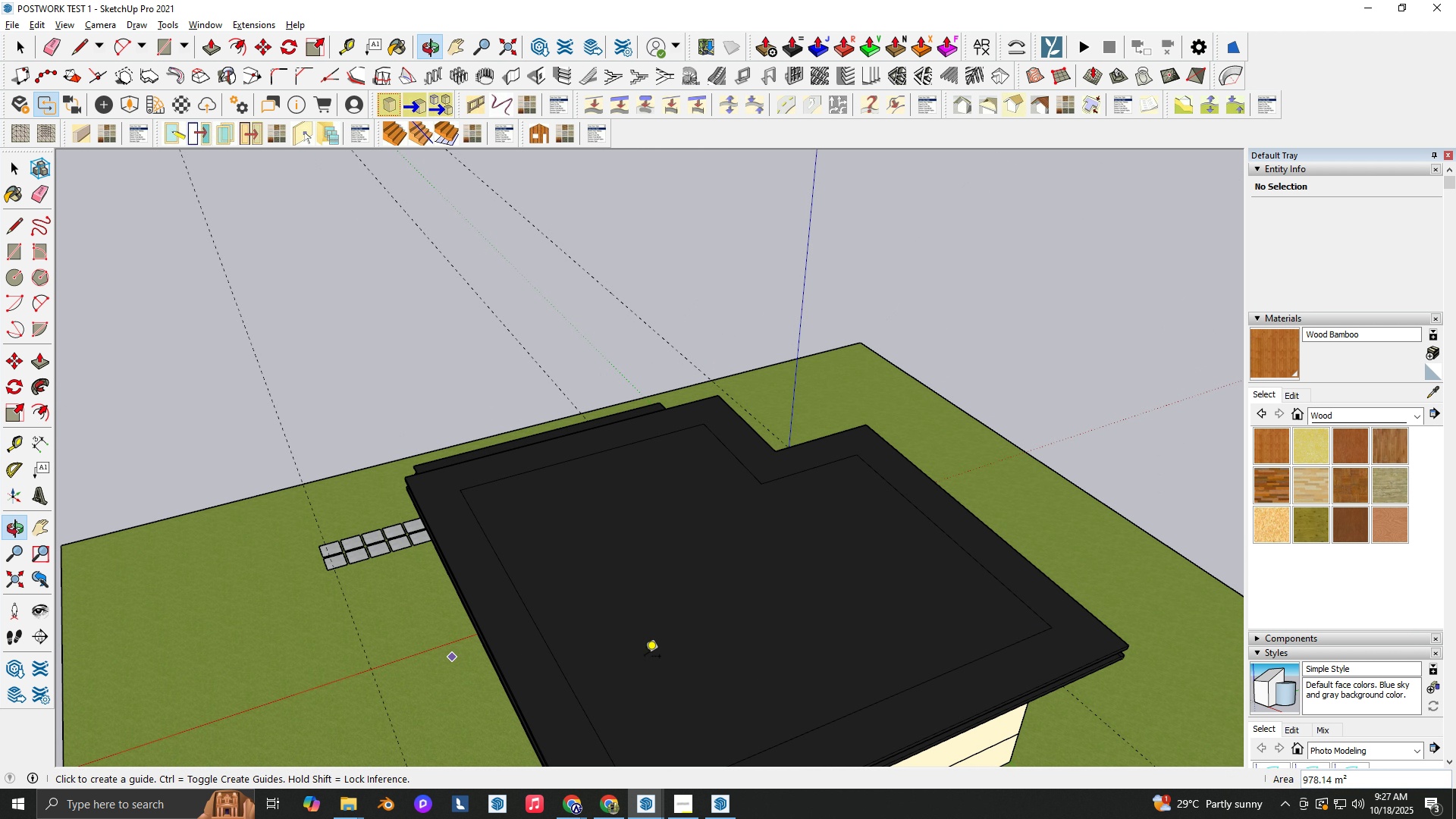 
key(Shift+ShiftLeft)
 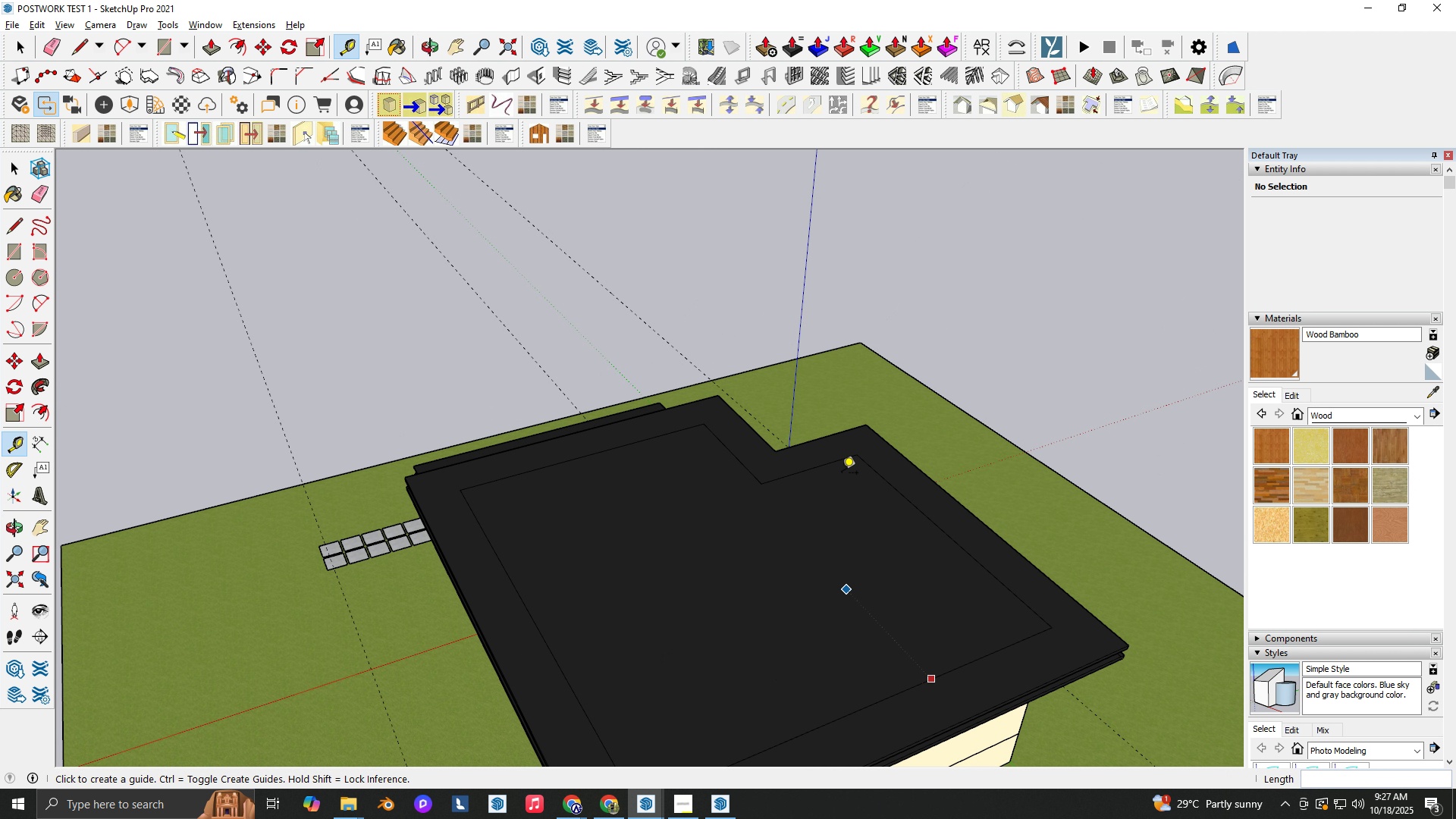 
scroll: coordinate [847, 531], scroll_direction: down, amount: 1.0
 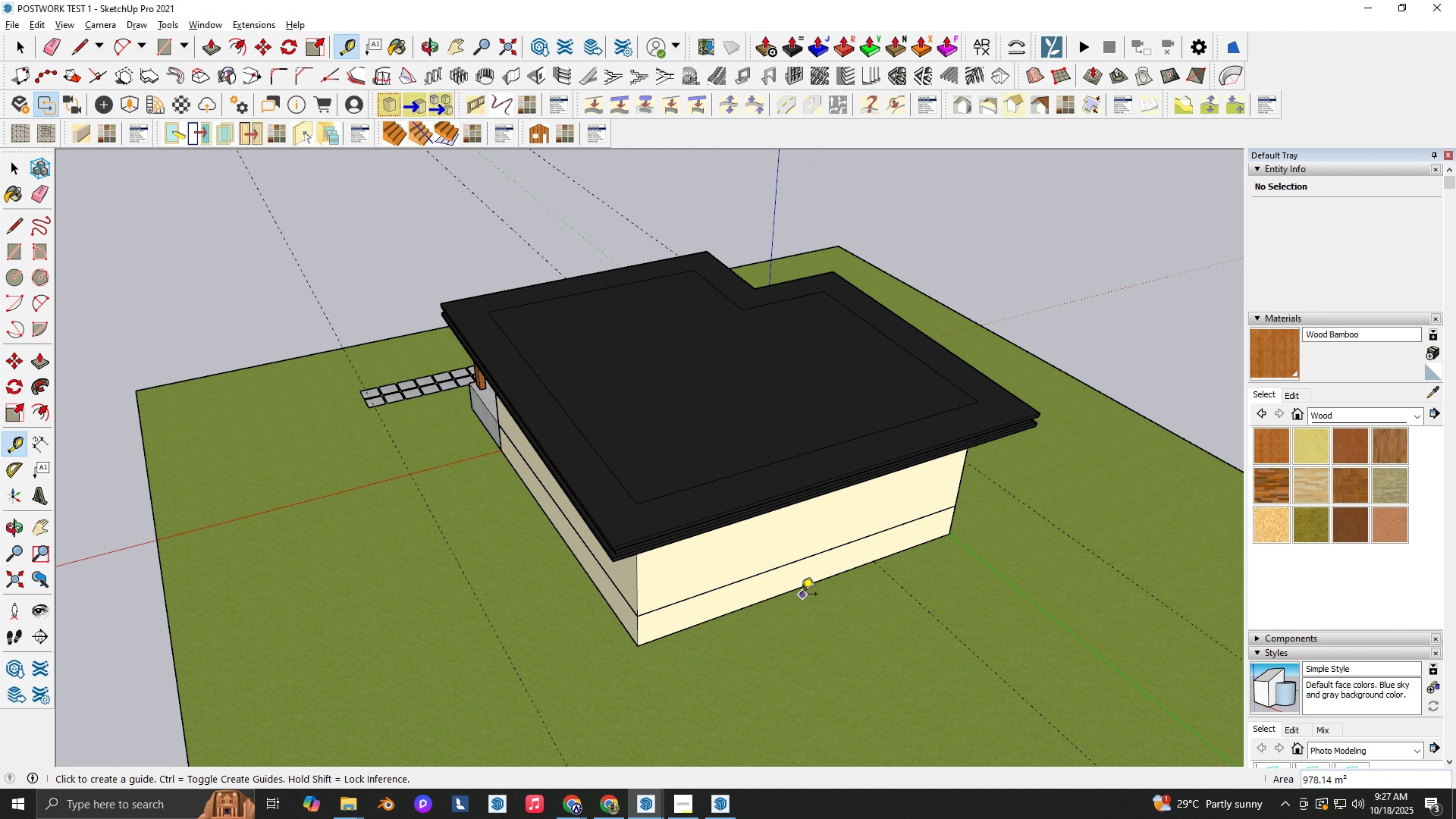 
hold_key(key=ShiftLeft, duration=0.31)
 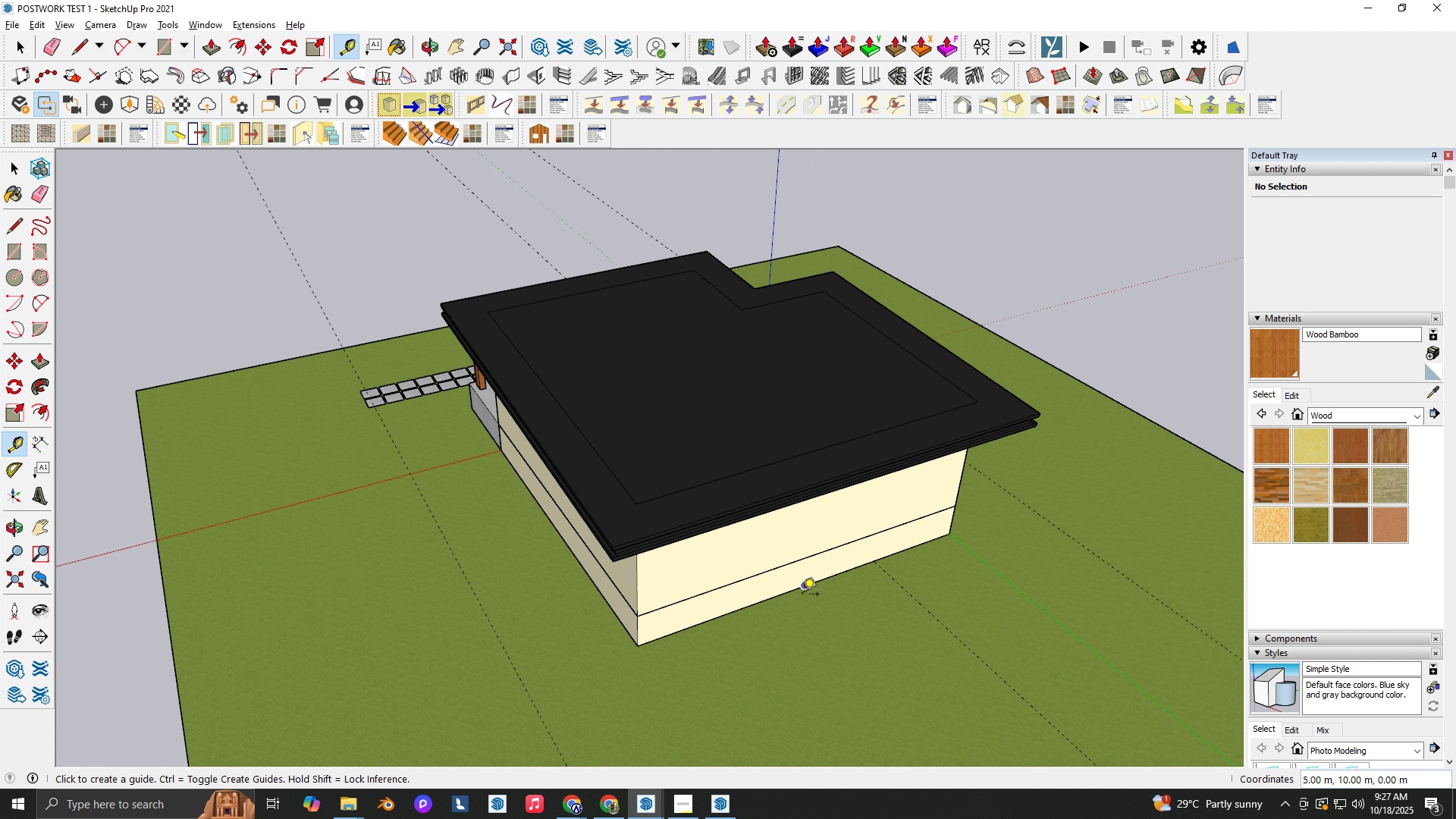 
key(Escape)
 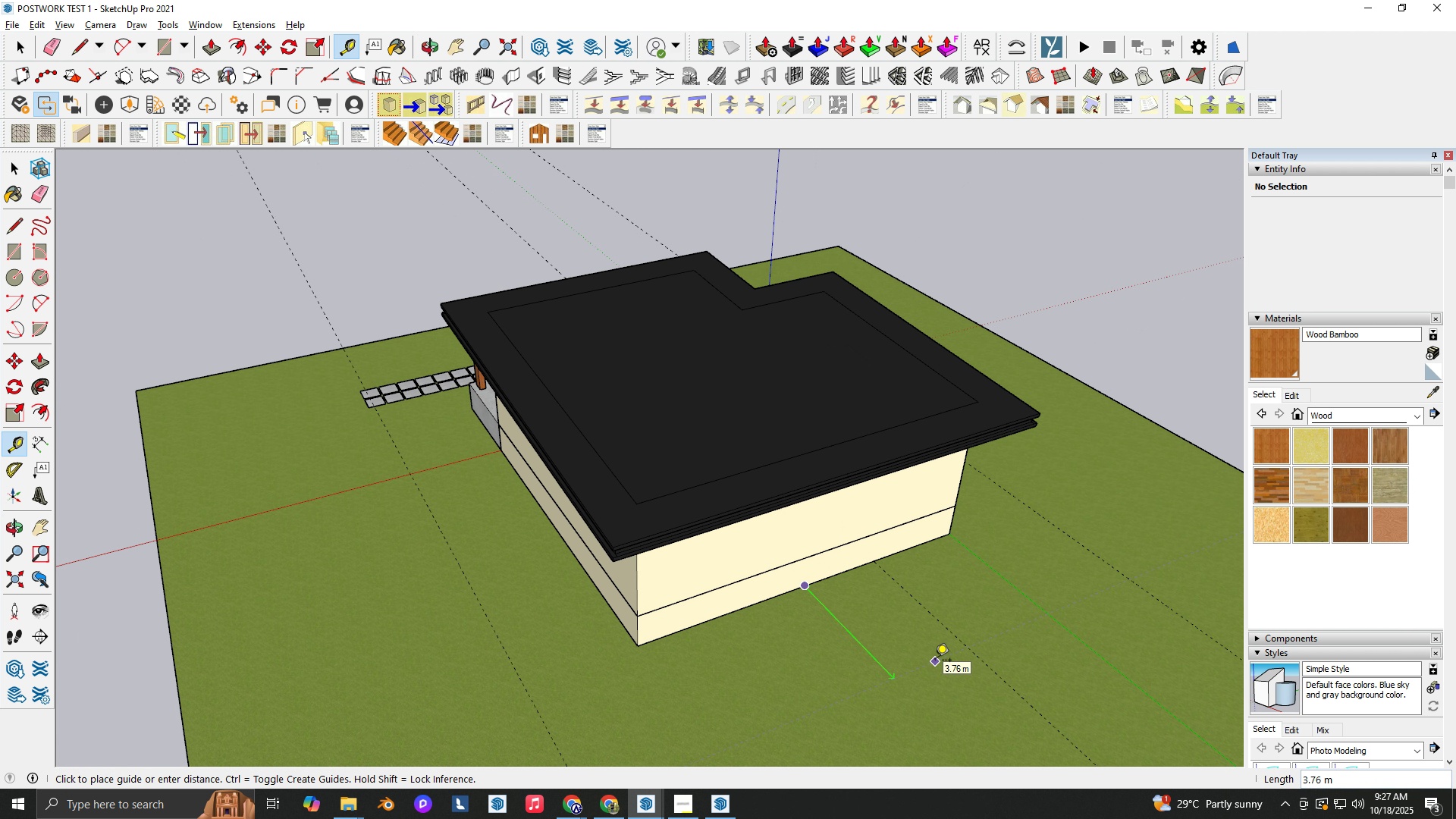 
key(Numpad3)
 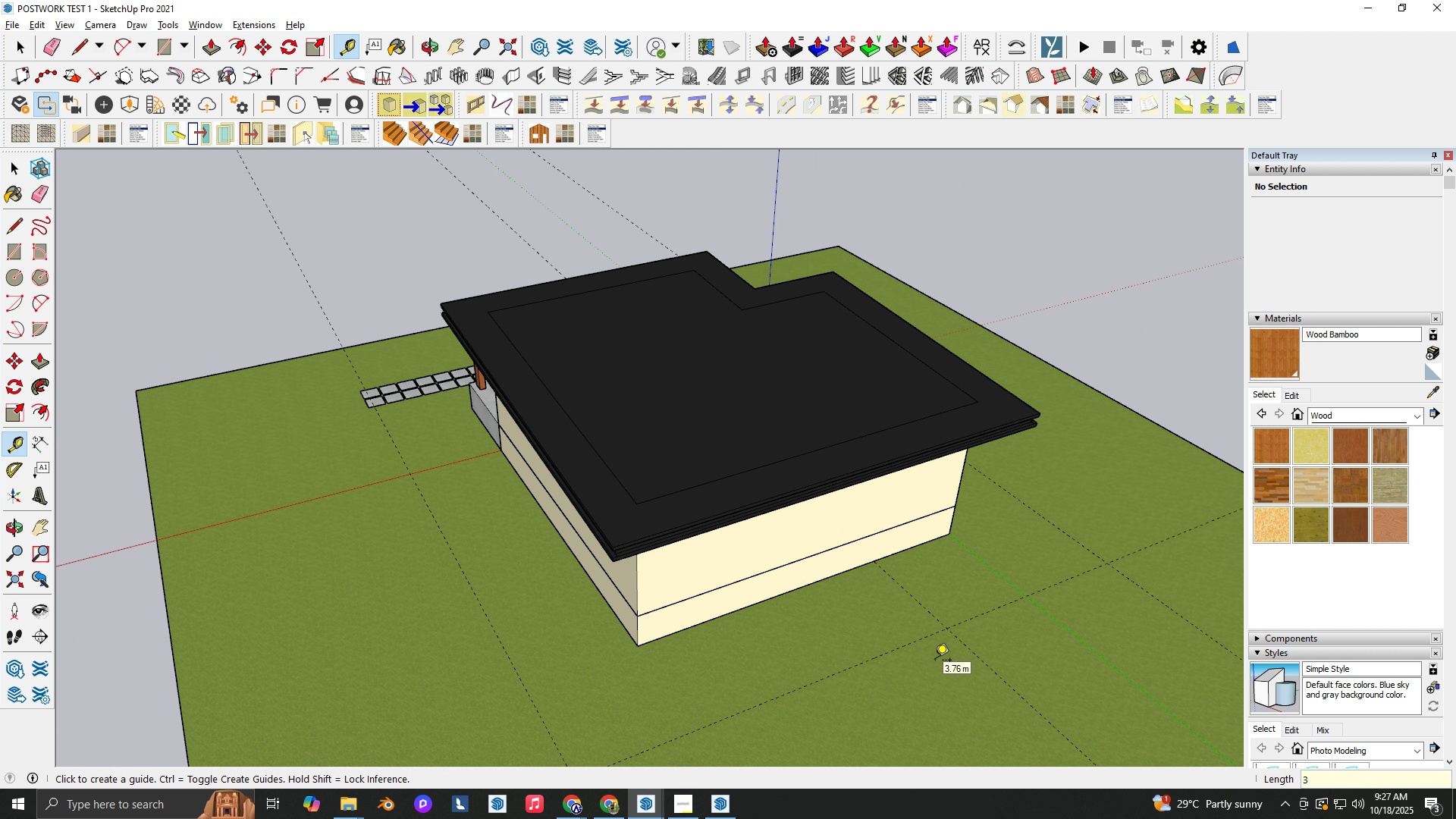 
key(NumpadEnter)
 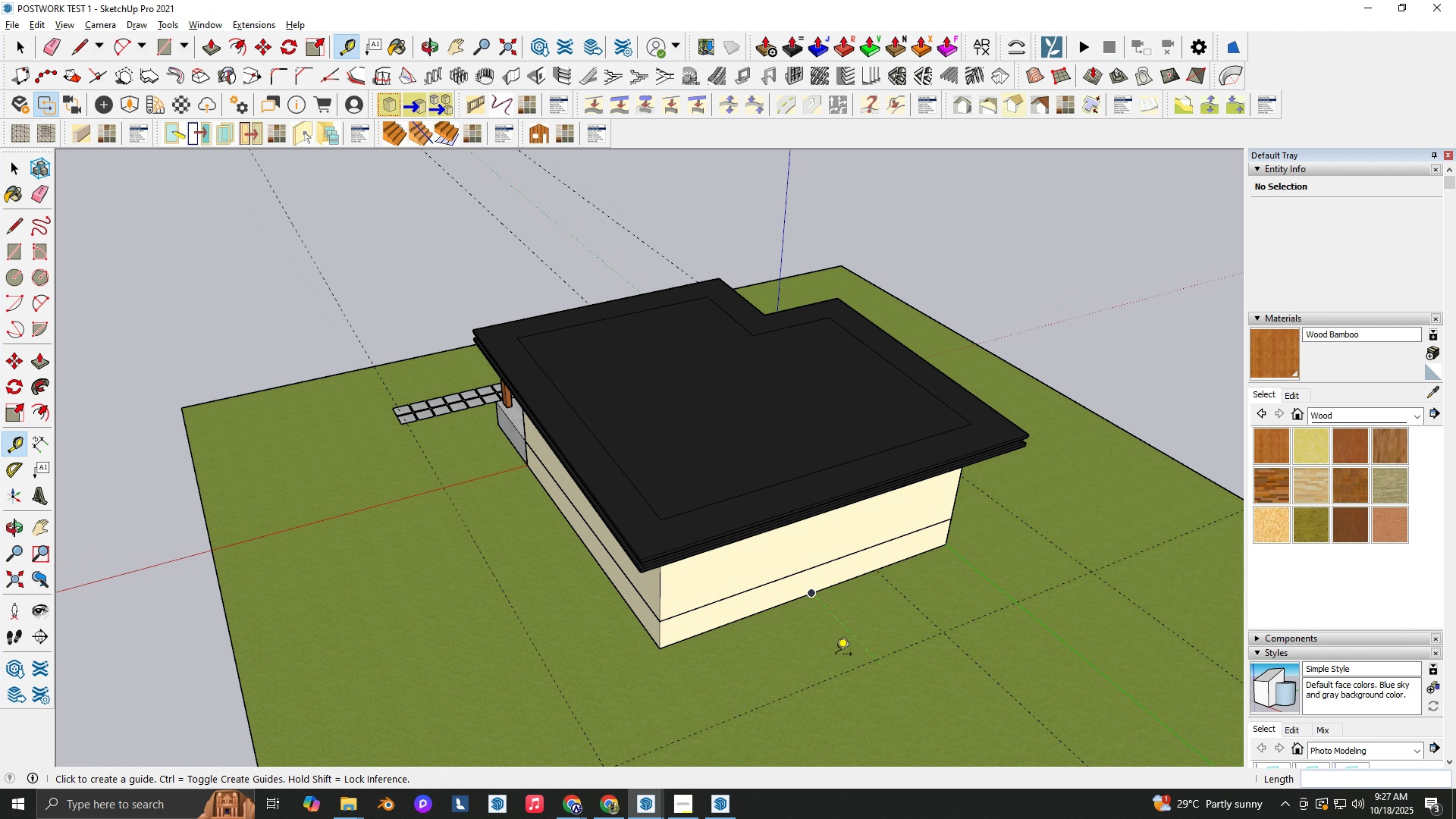 
scroll: coordinate [828, 648], scroll_direction: down, amount: 3.0
 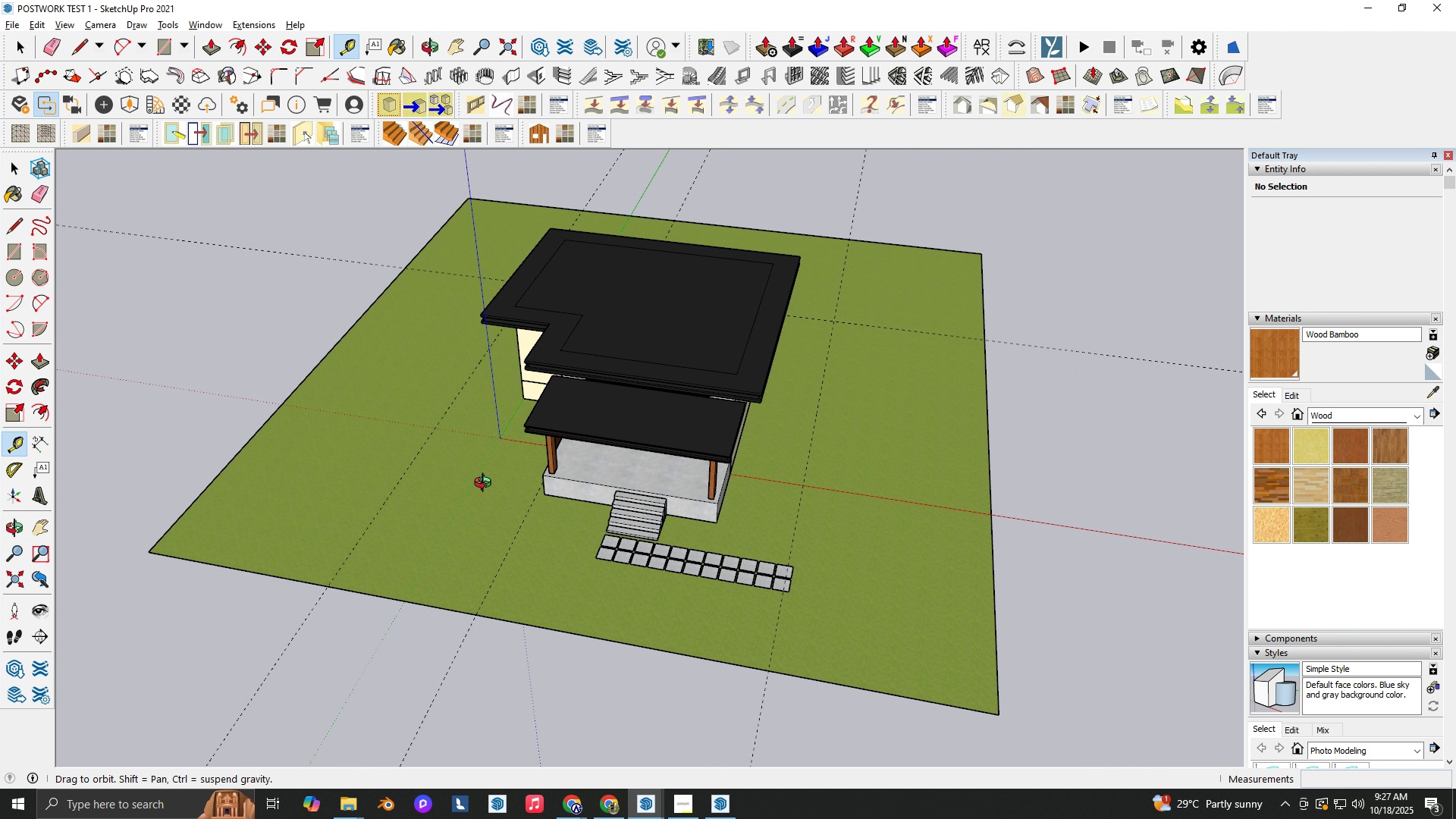 
scroll: coordinate [726, 536], scroll_direction: up, amount: 3.0
 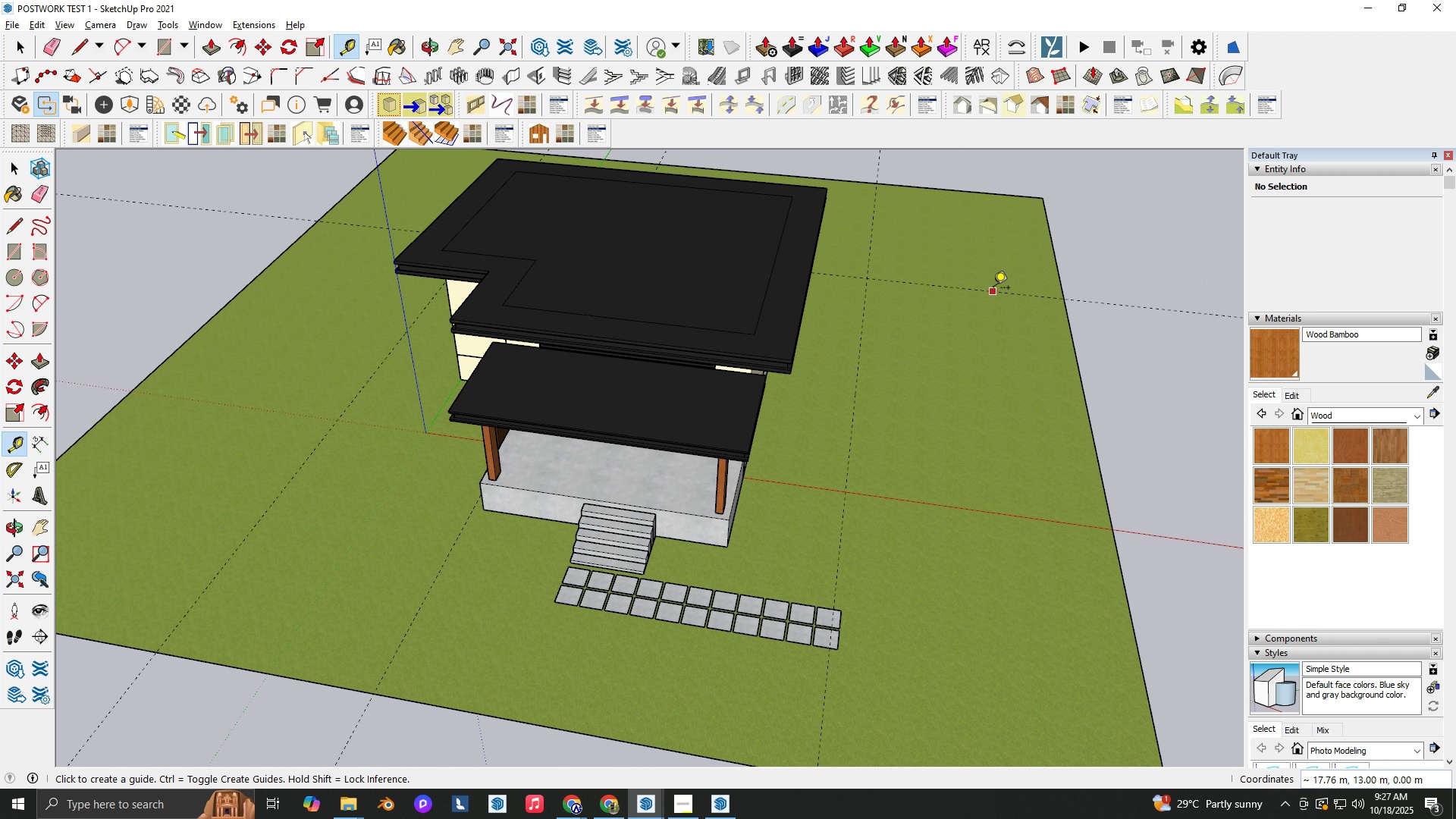 
left_click([993, 289])
 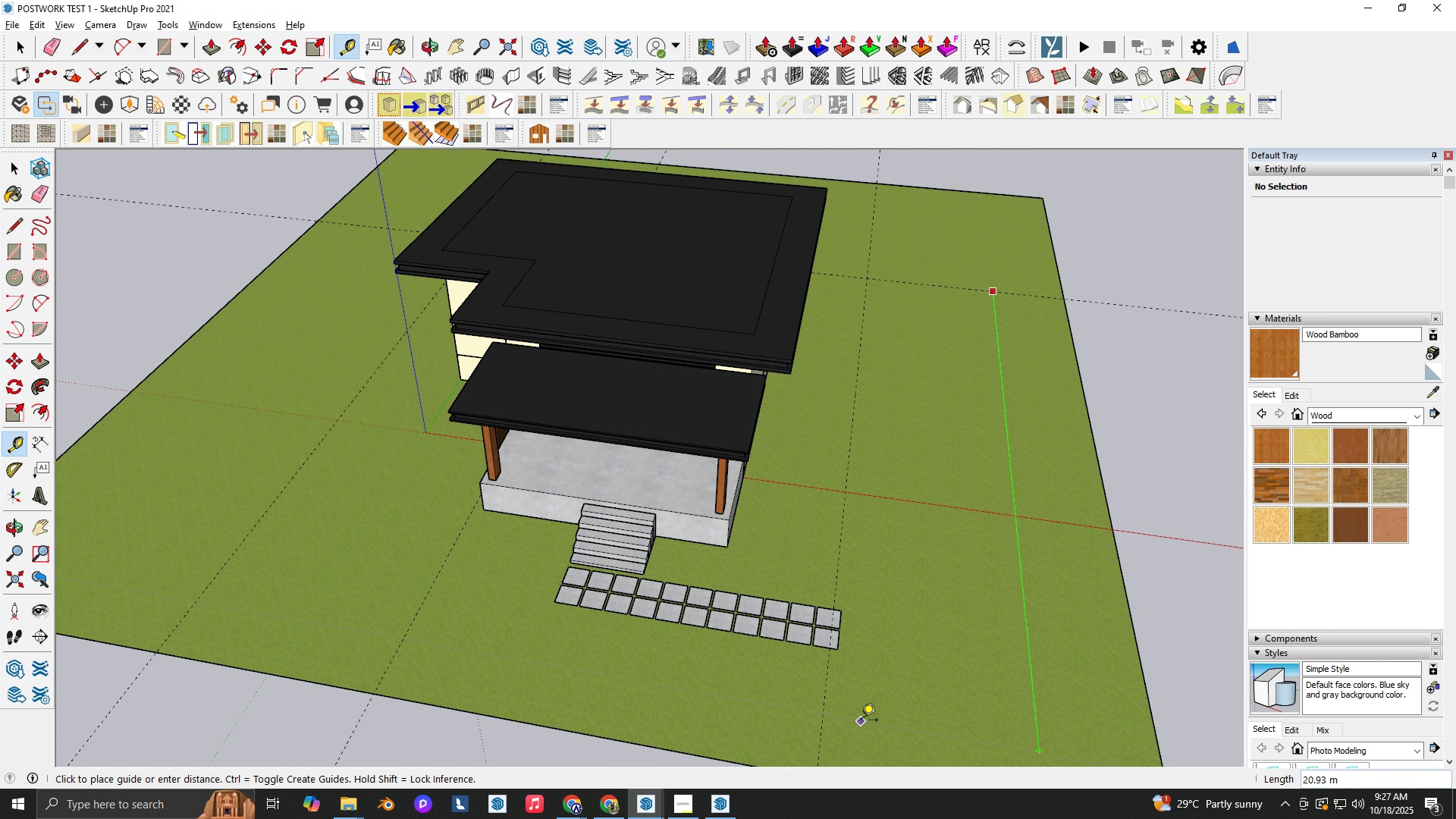 
key(Shift+ShiftLeft)
 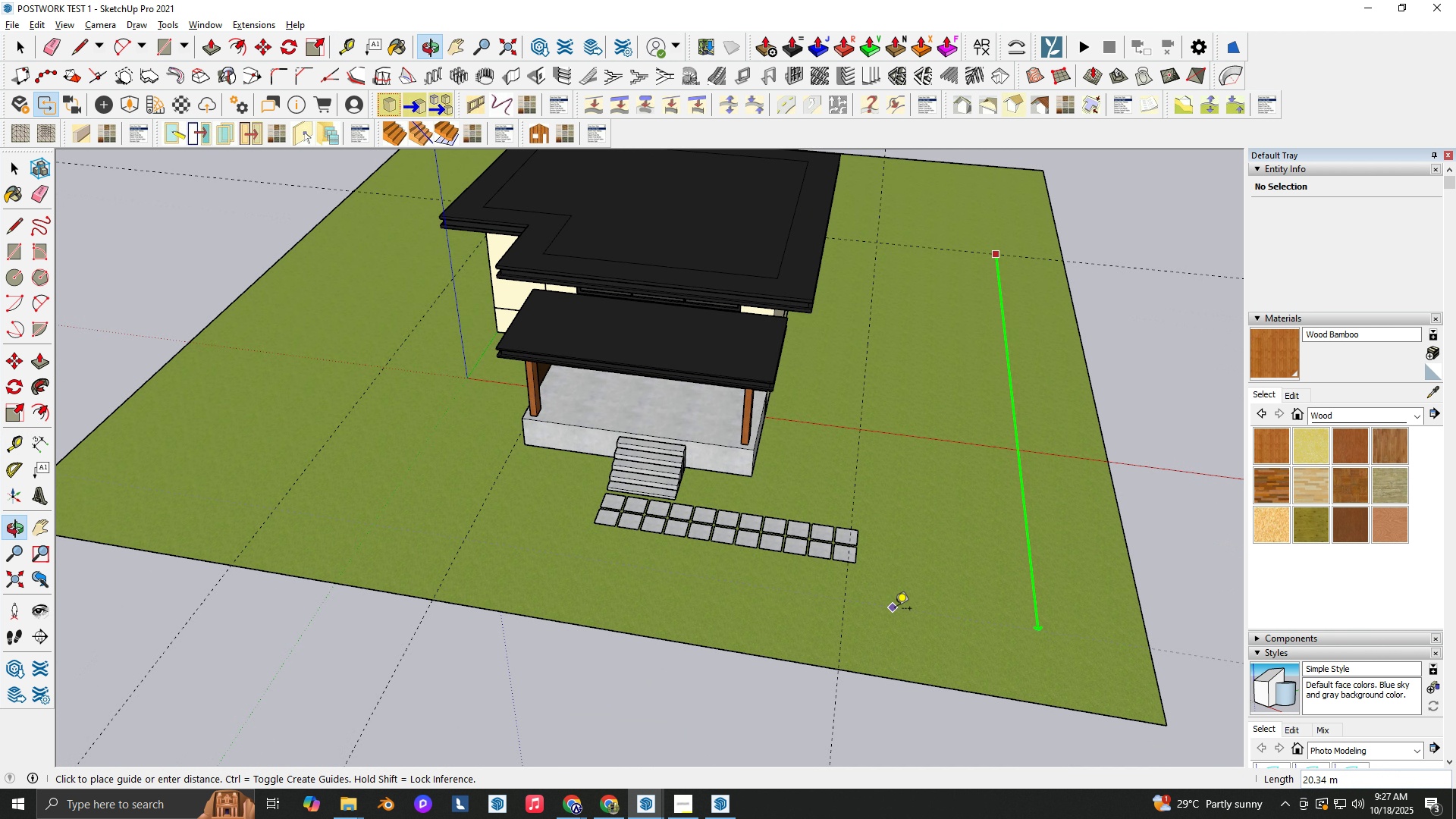 
scroll: coordinate [892, 608], scroll_direction: down, amount: 1.0
 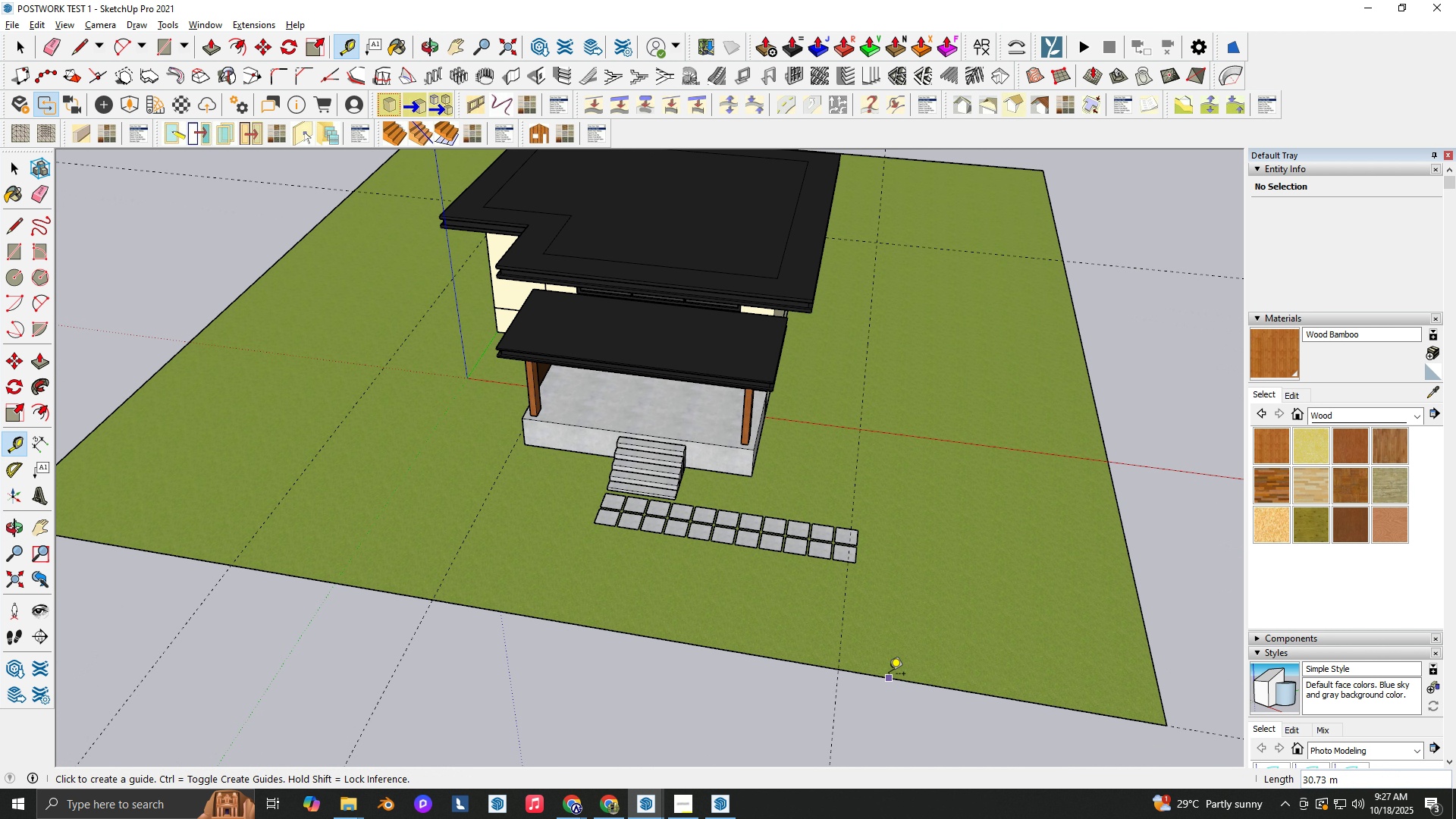 
key(R)
 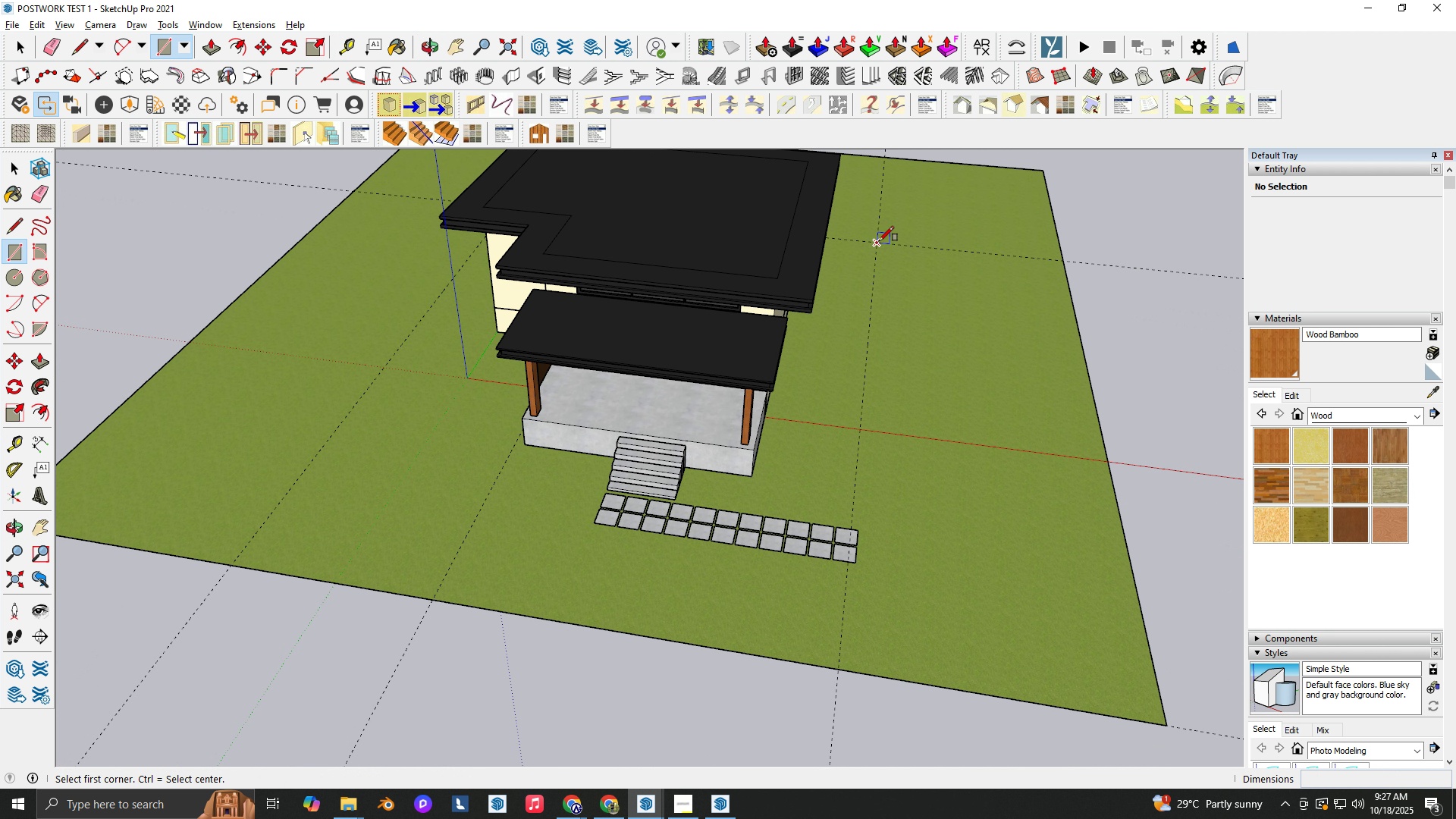 
left_click([879, 241])
 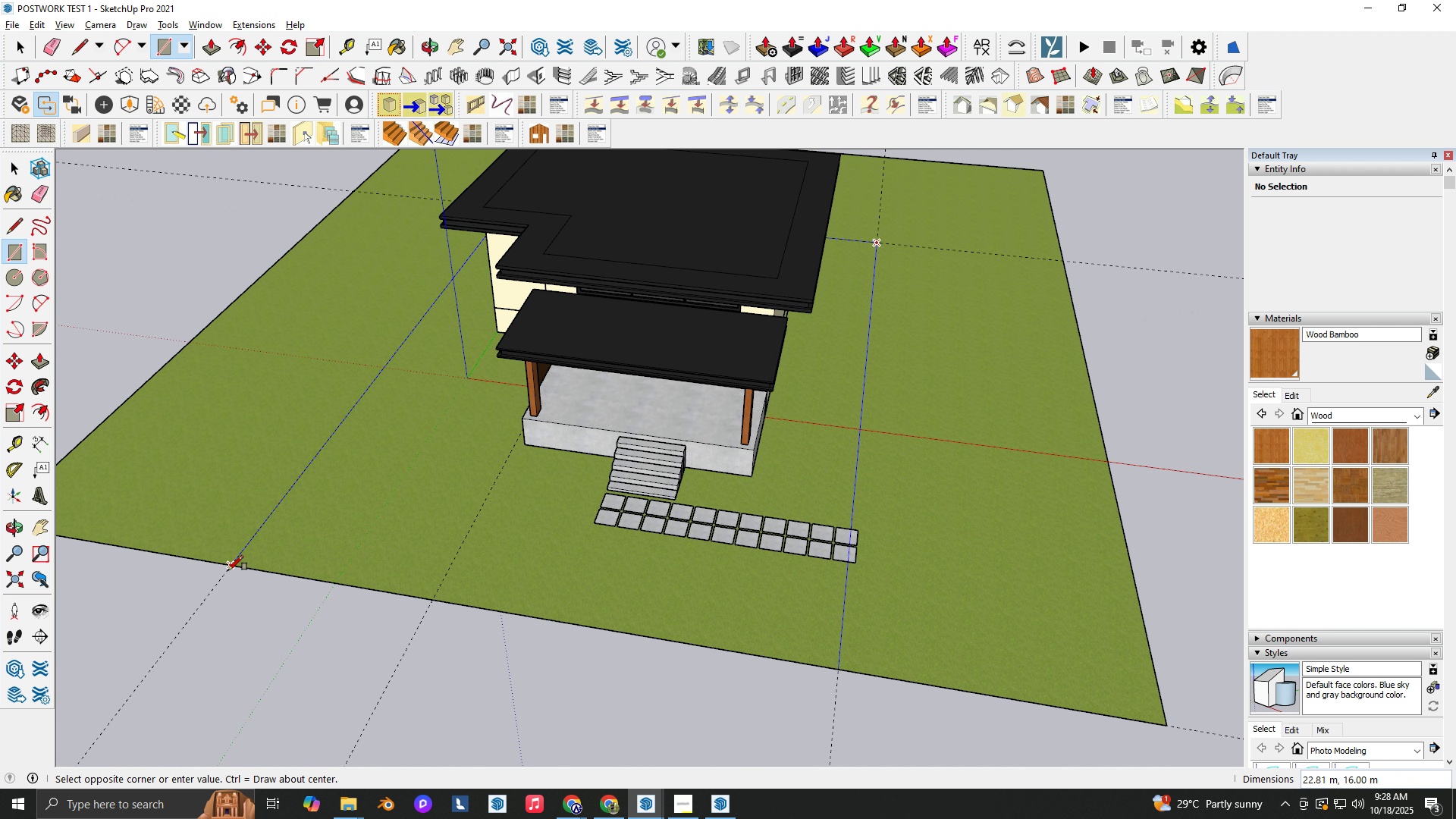 
key(Space)
 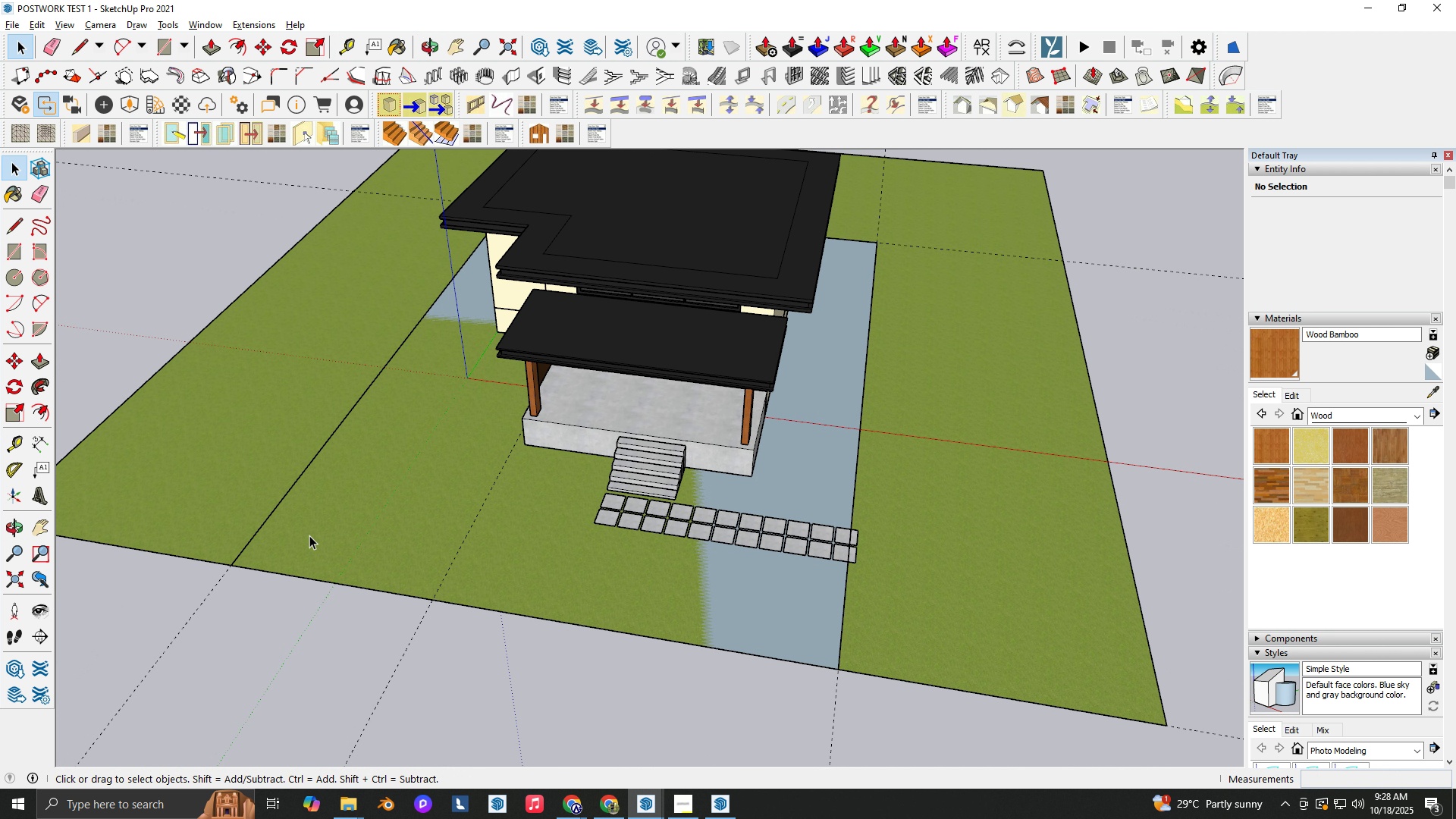 
double_click([309, 535])
 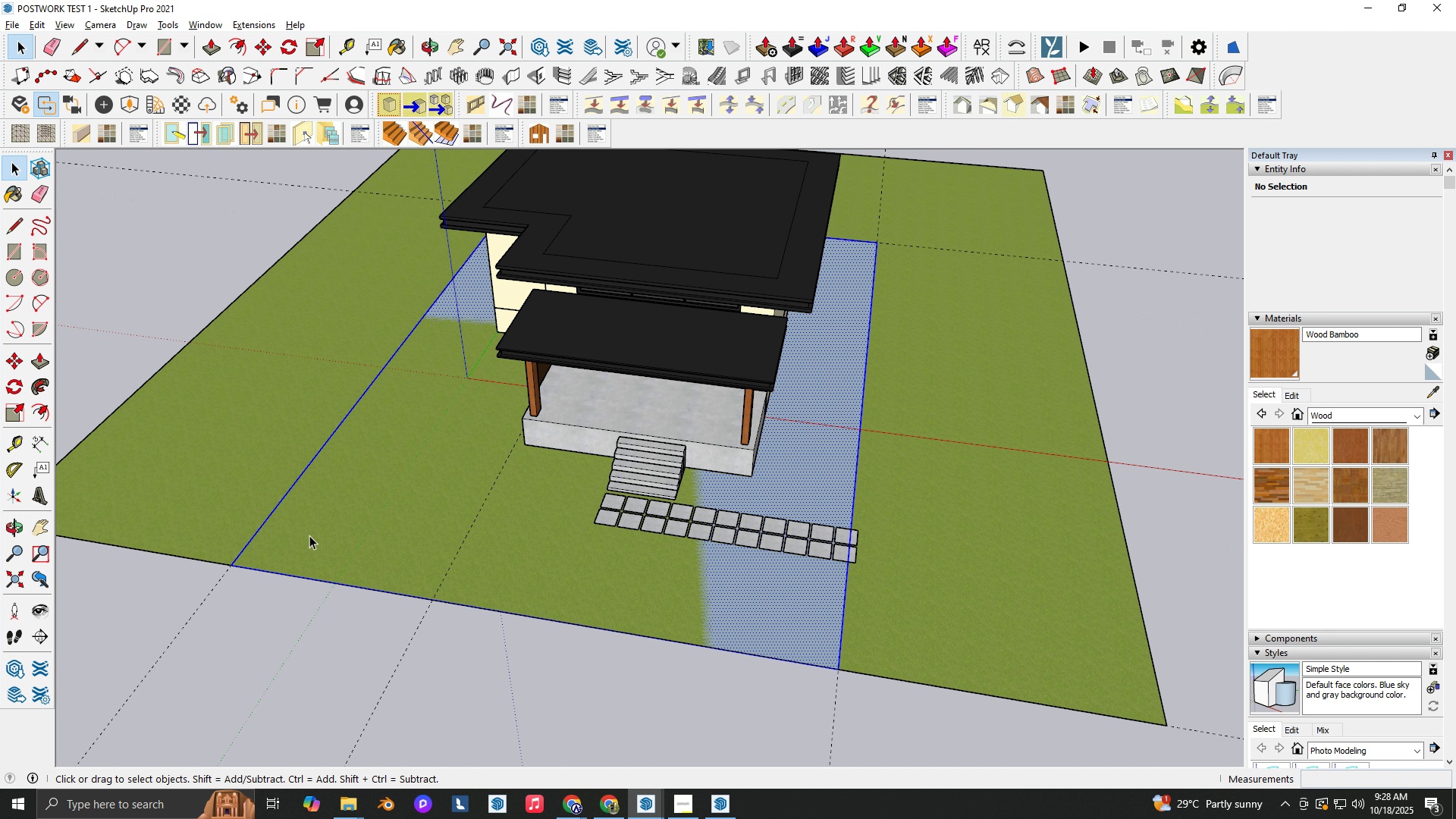 
triple_click([309, 535])
 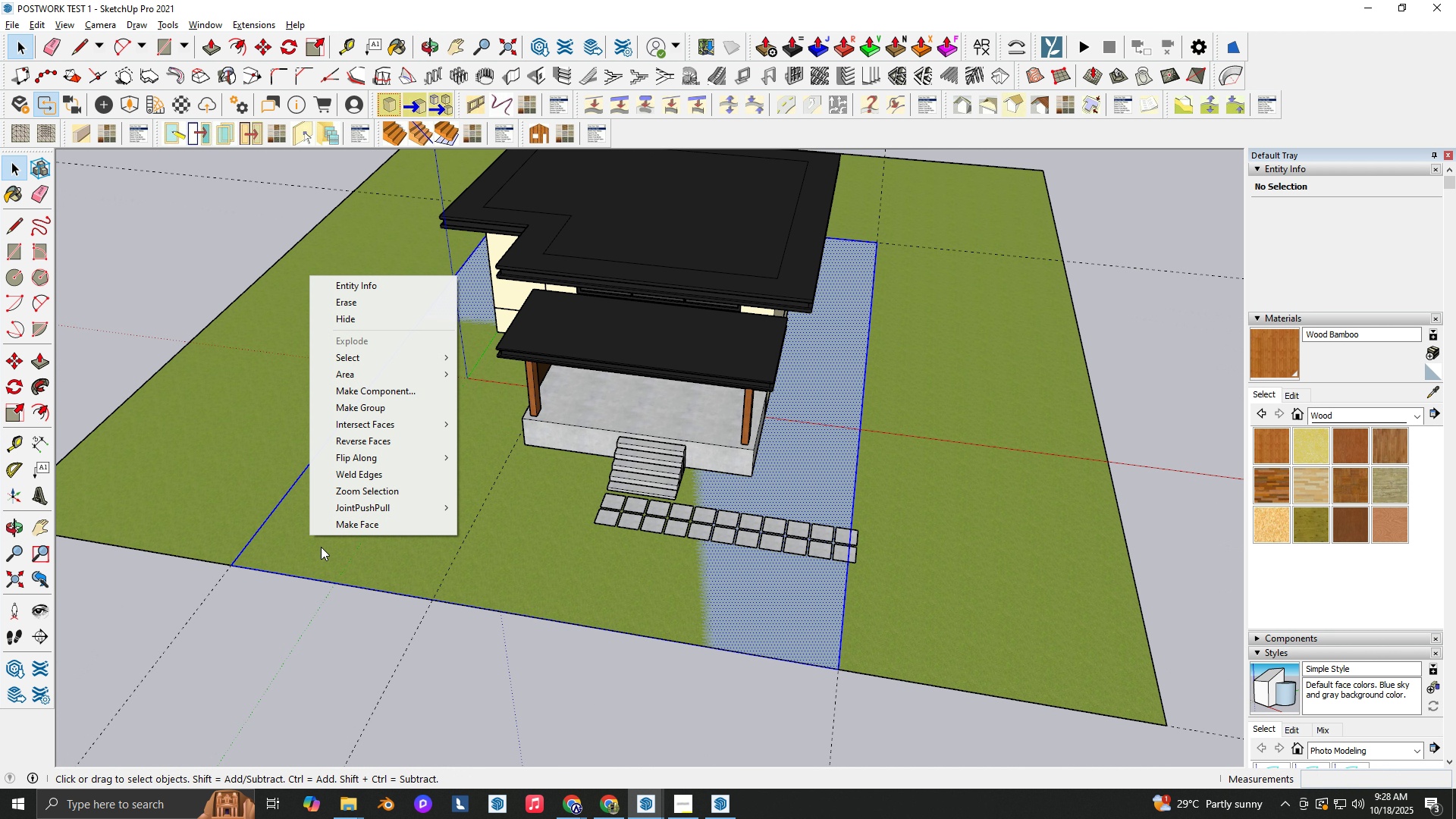 
right_click([309, 535])
 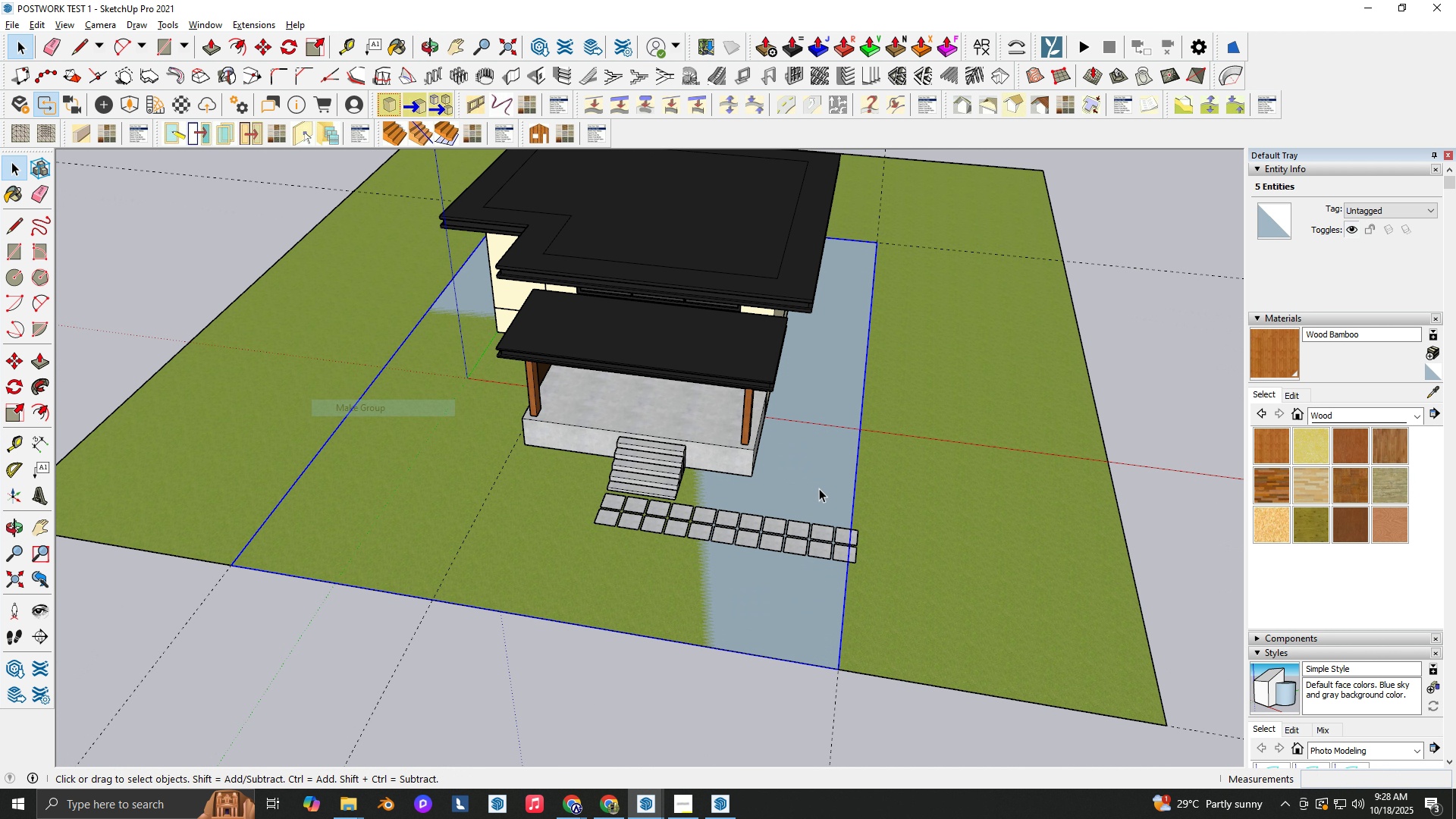 
double_click([819, 488])
 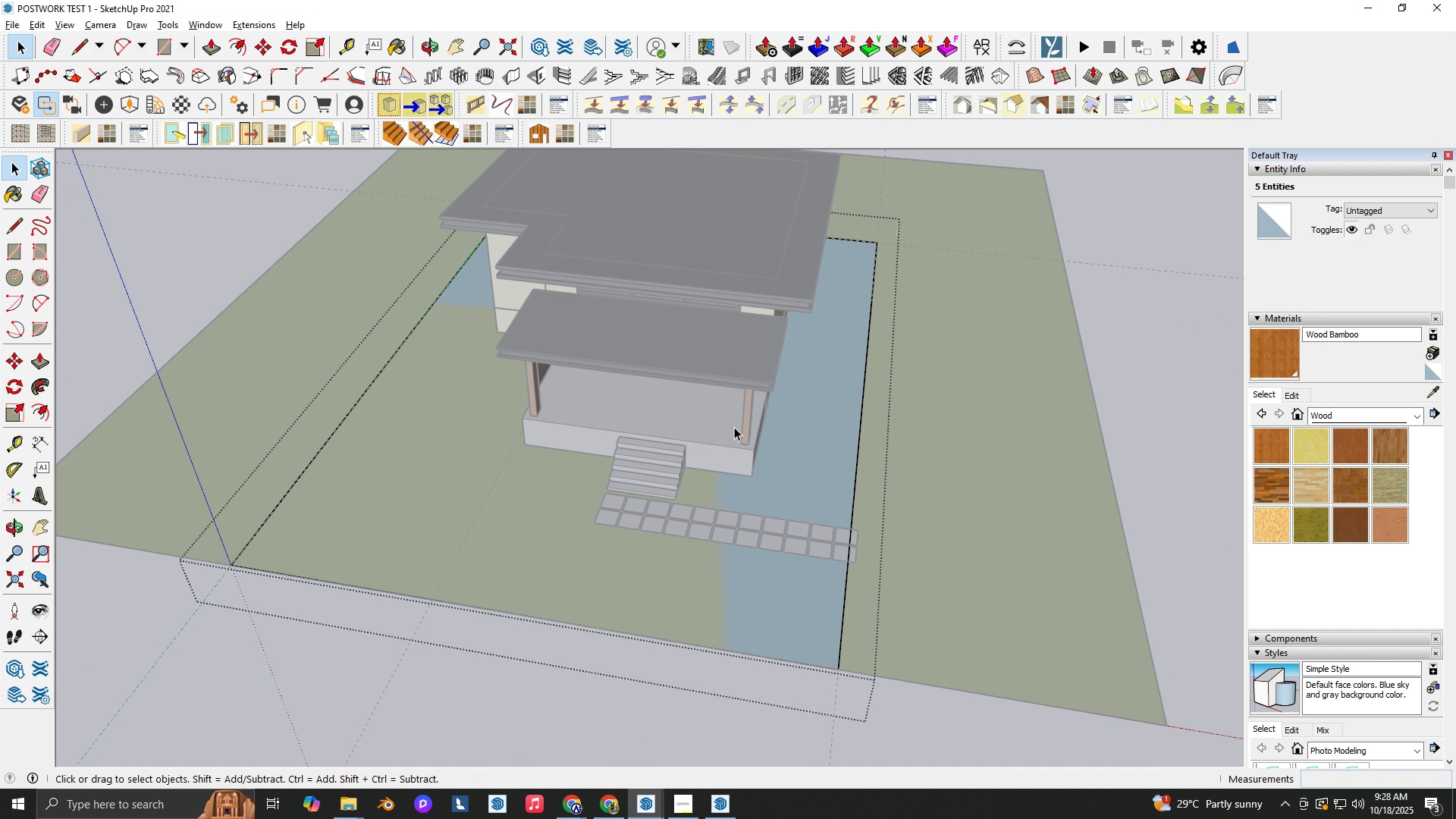 
triple_click([819, 488])
 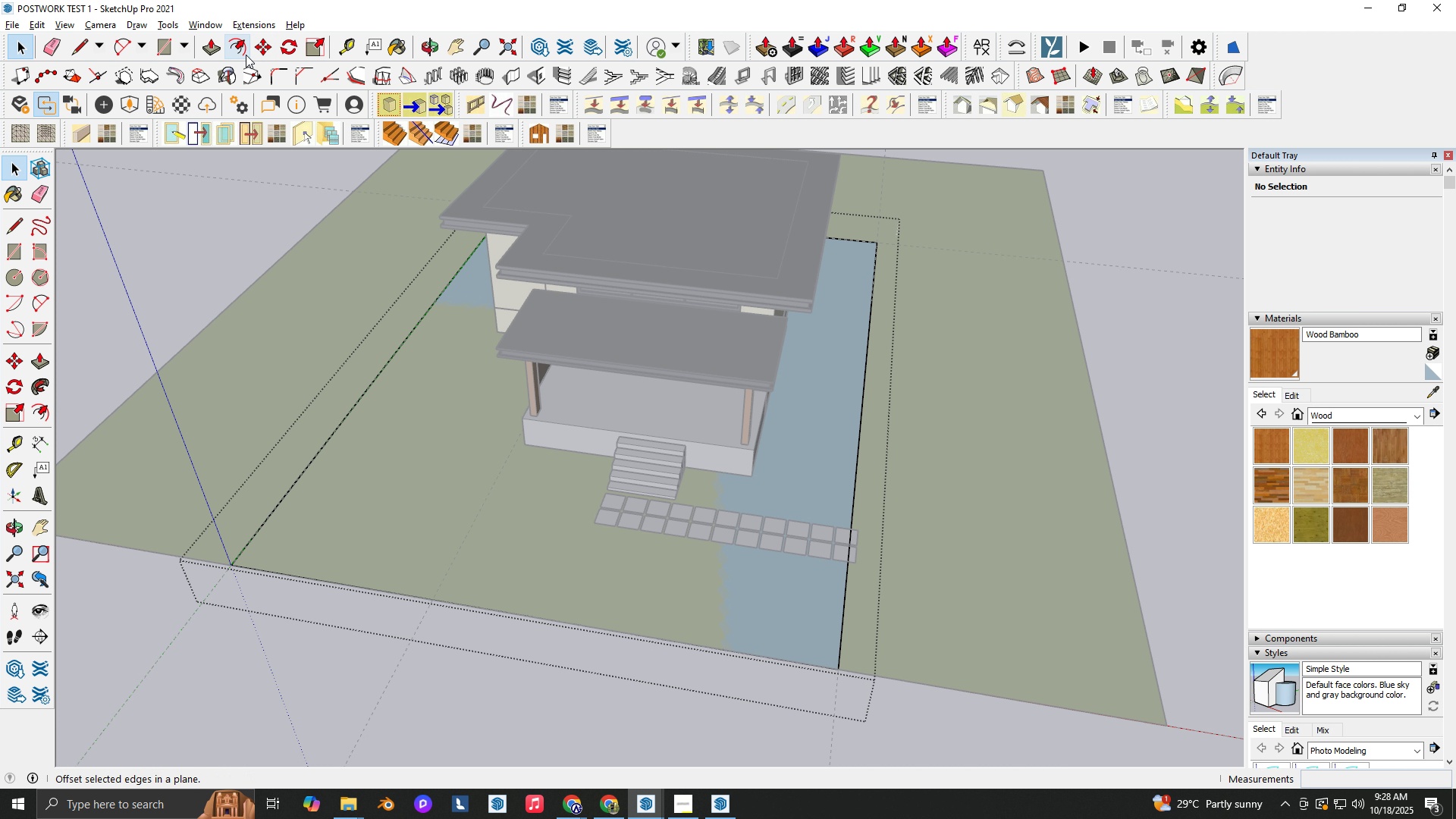 
left_click([238, 52])
 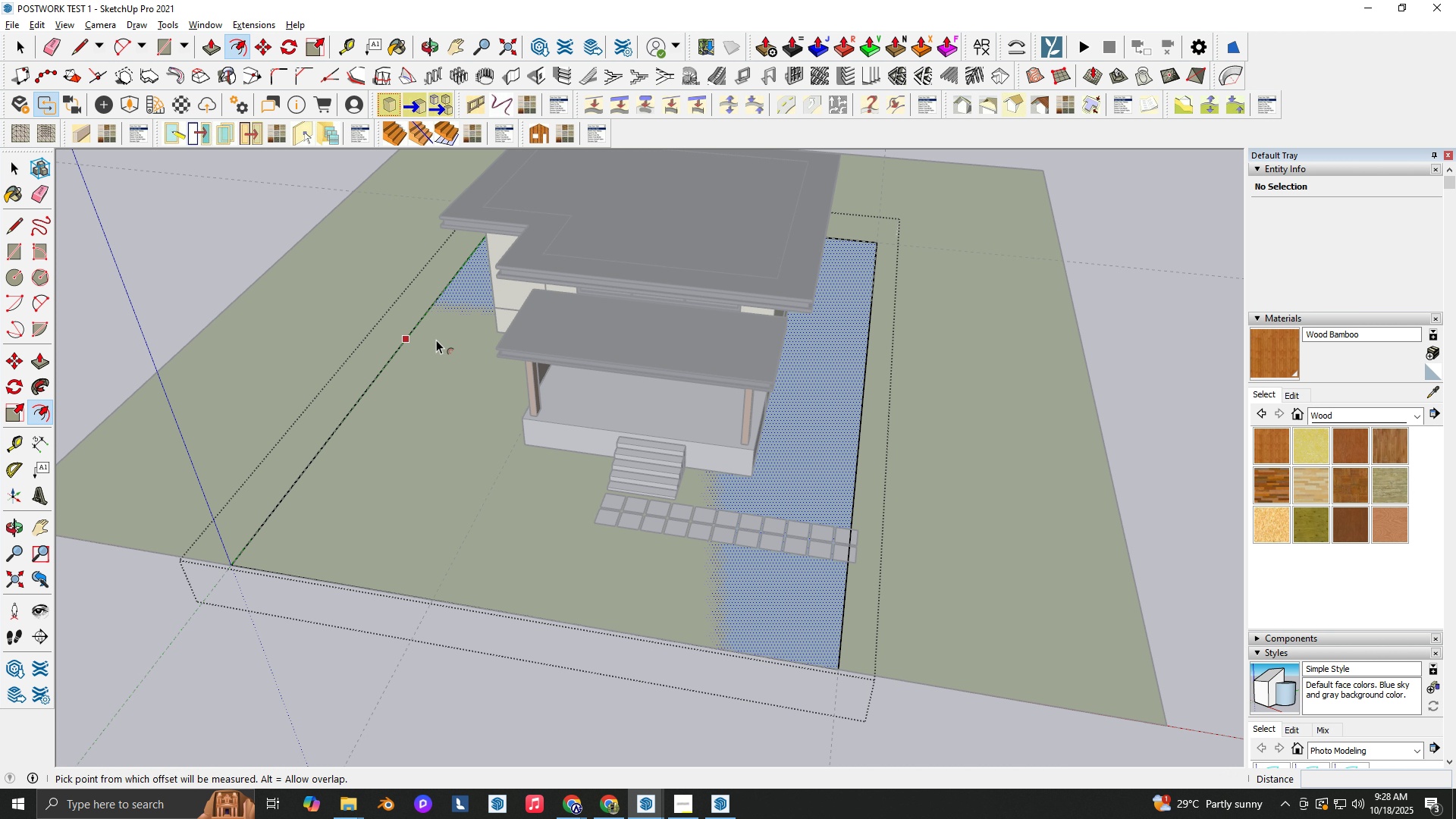 
key(Backquote)
 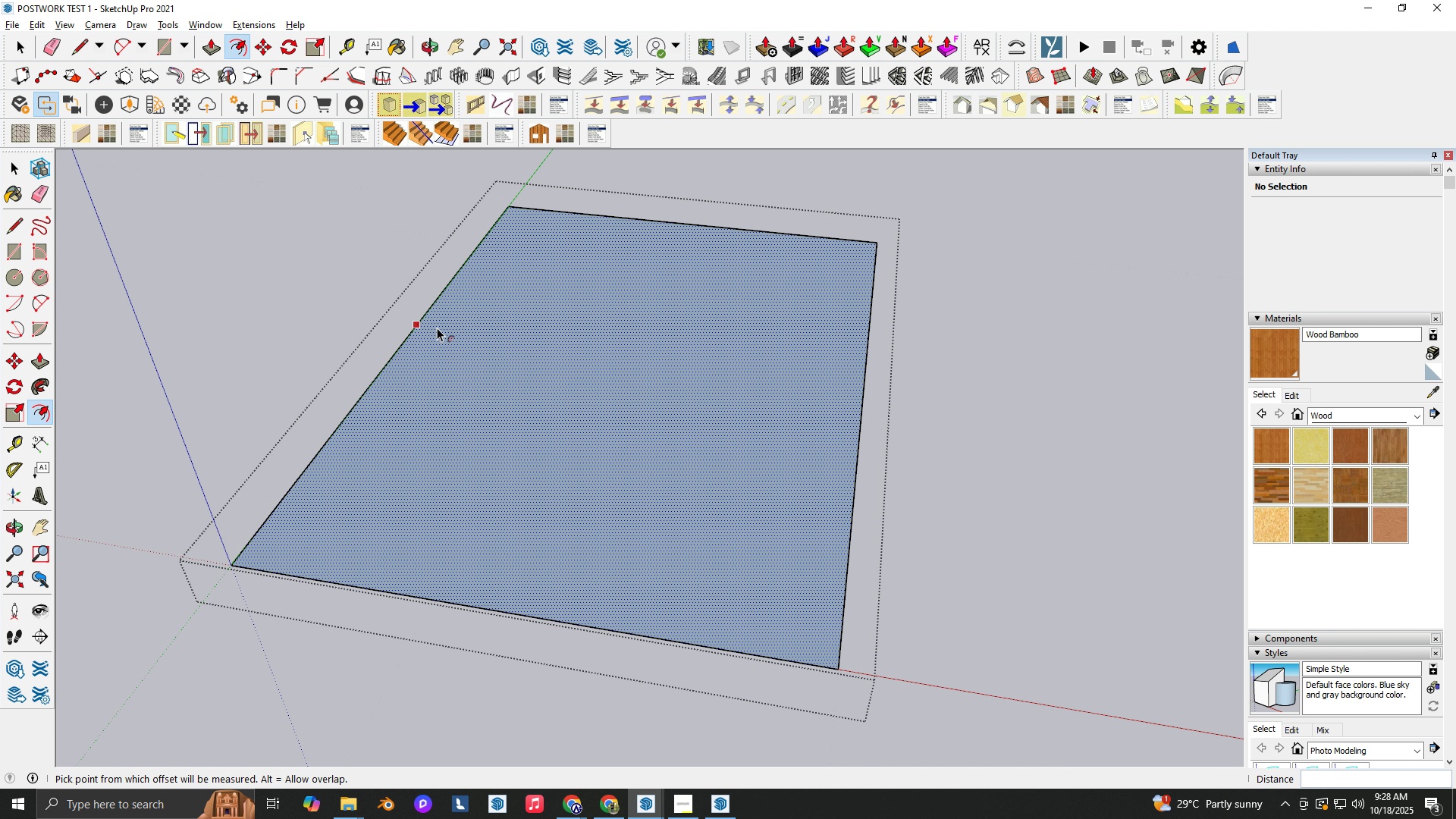 
left_click([437, 328])
 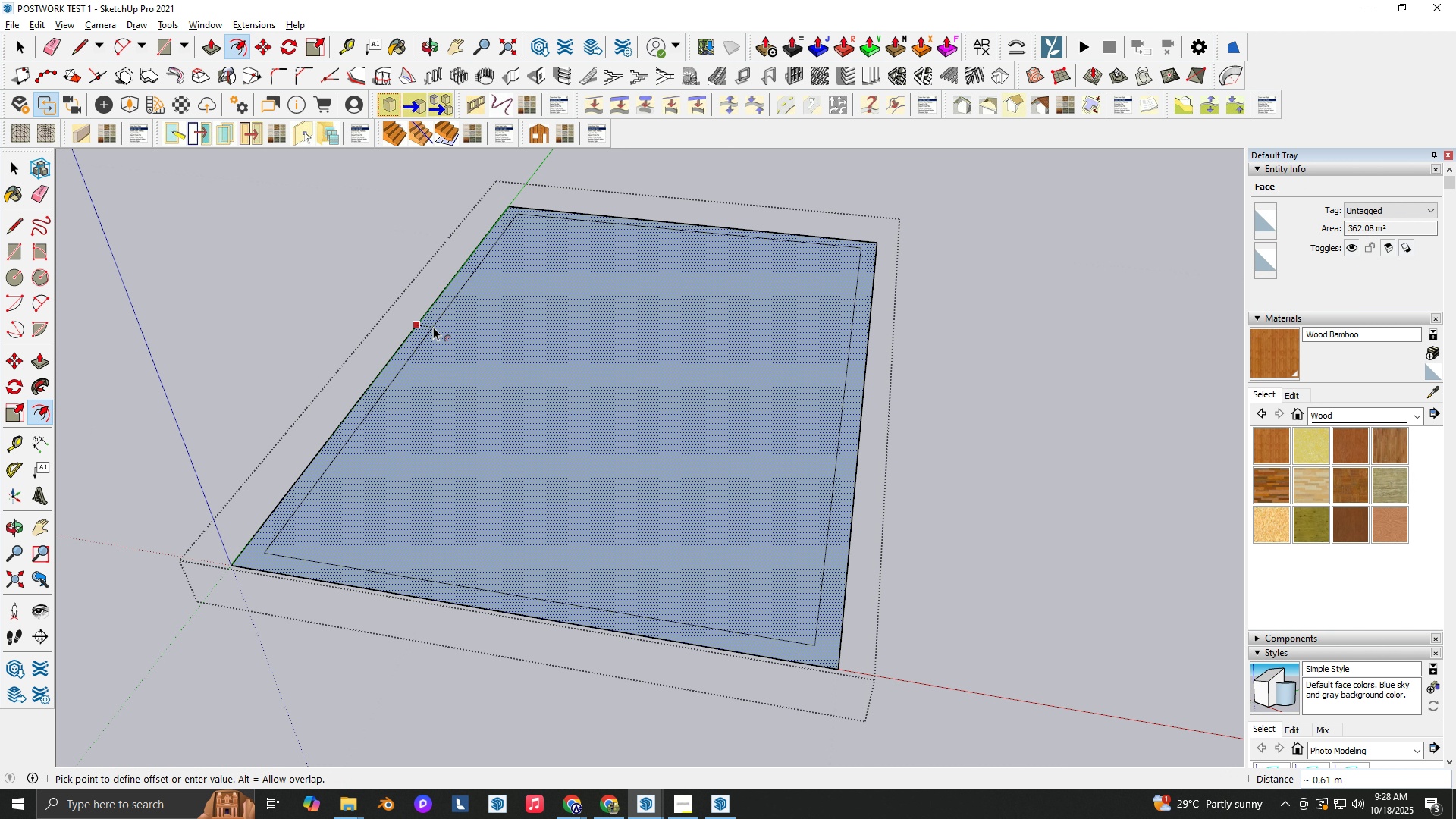 
key(NumpadDecimal)
 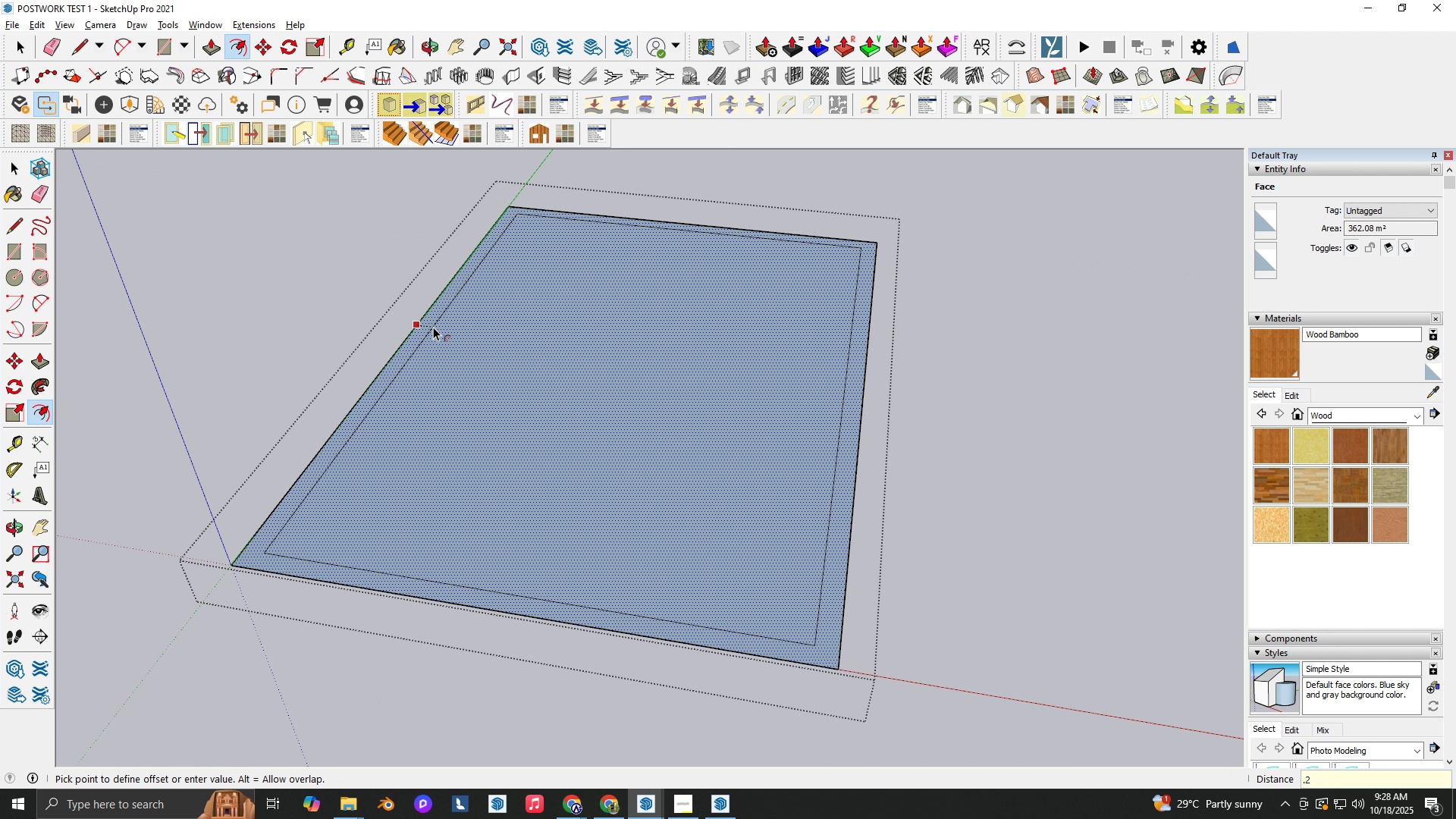 
key(Numpad2)
 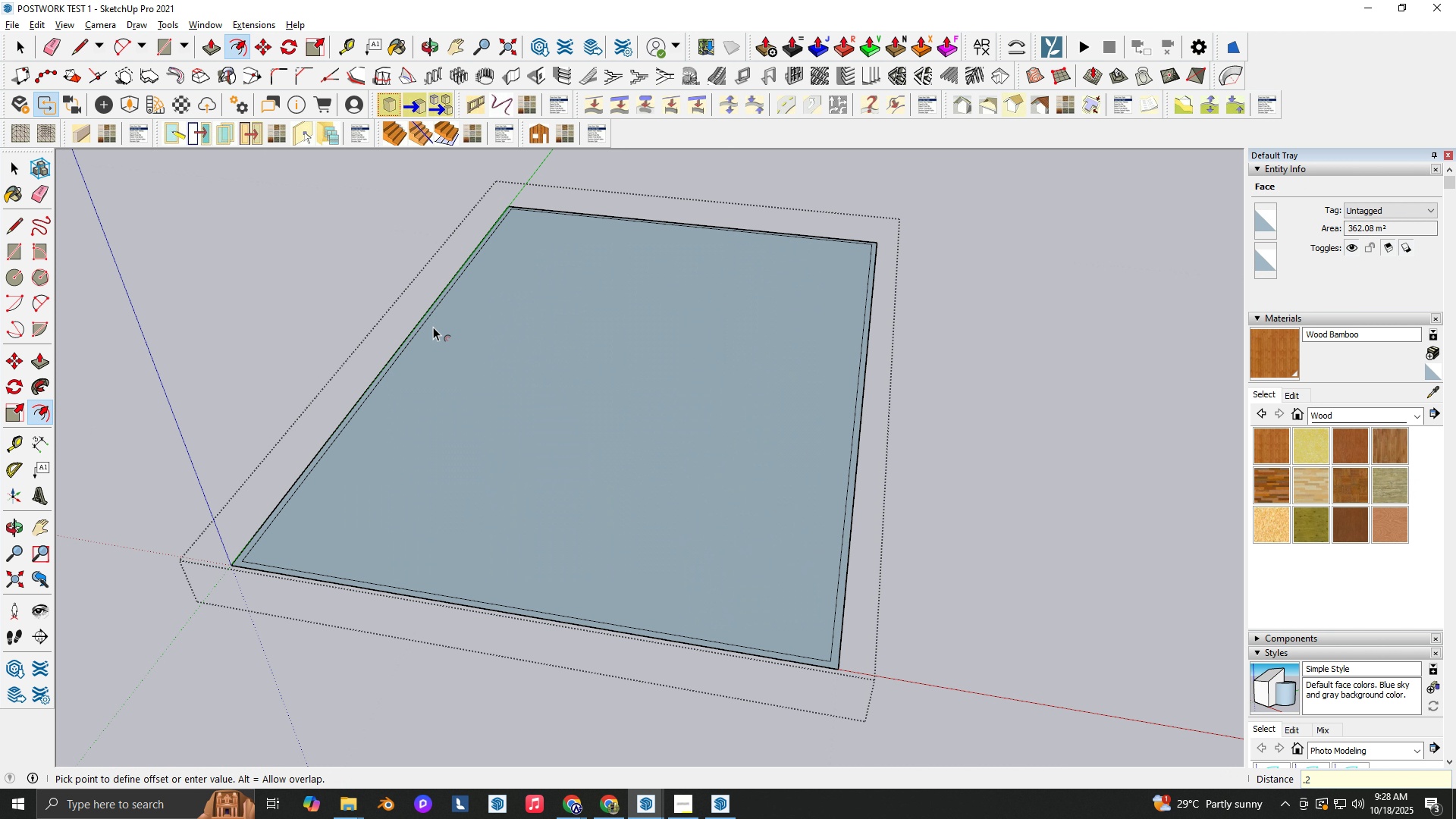 
key(NumpadEnter)
 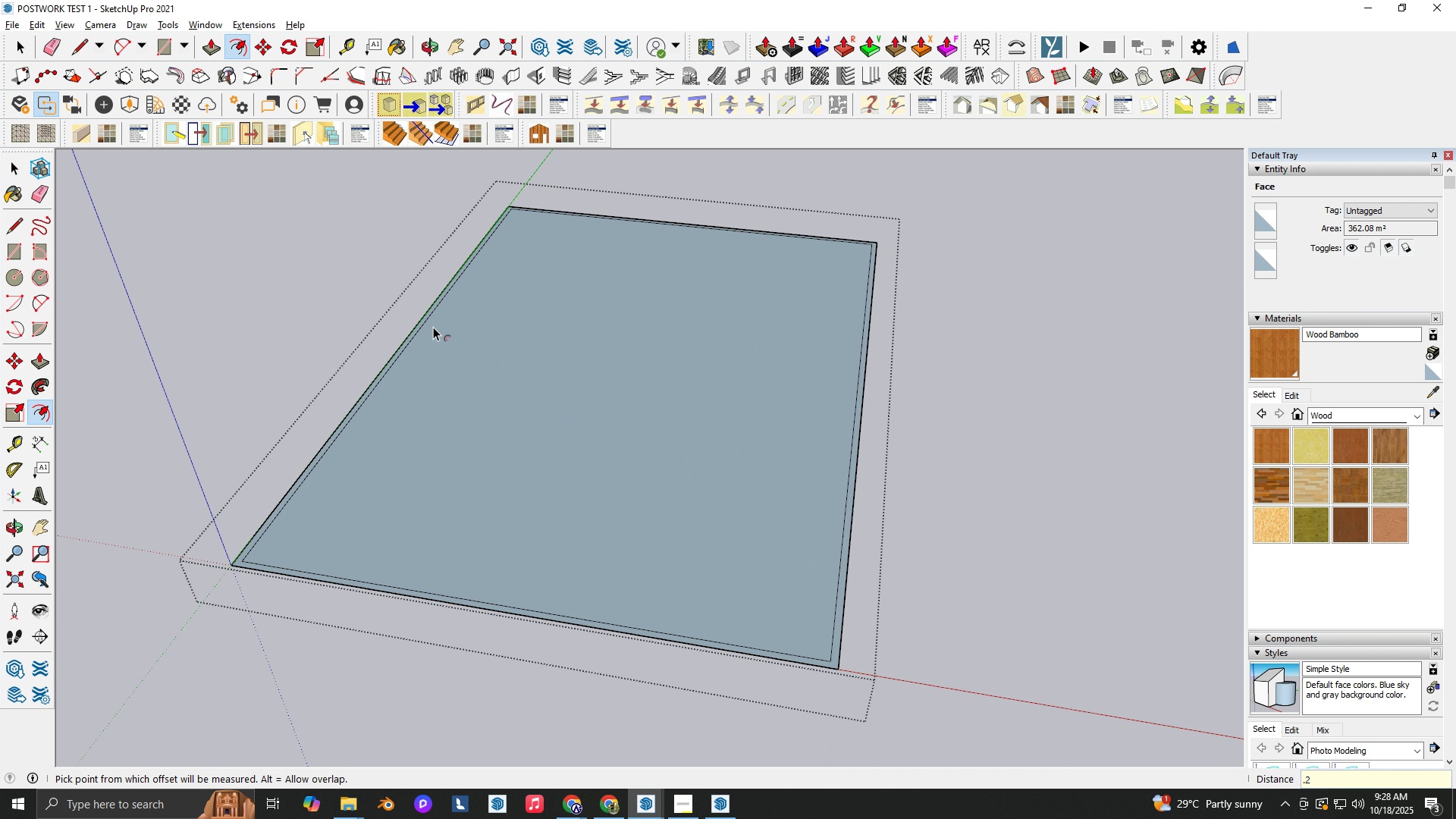 
key(Space)
 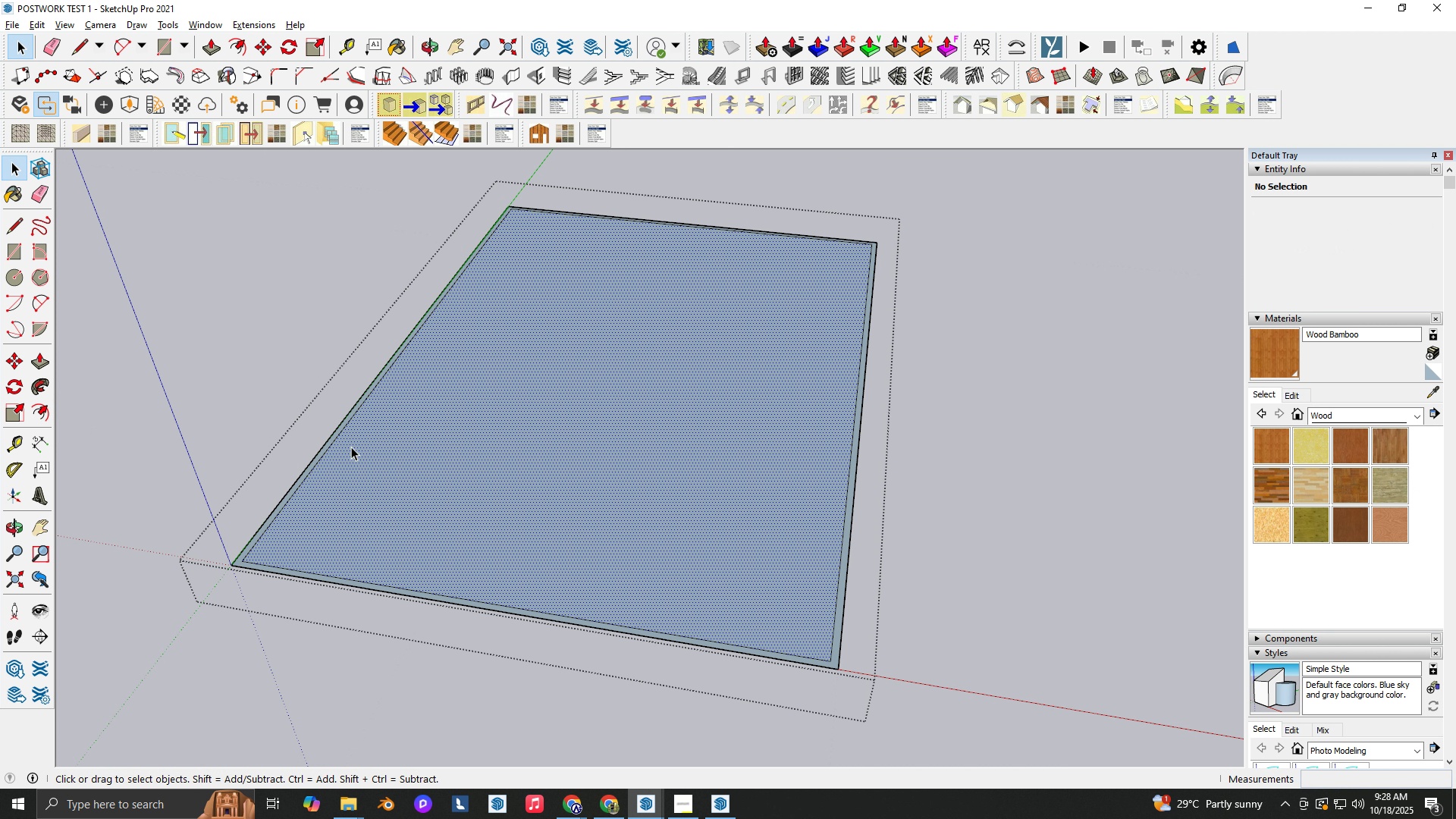 
key(Backquote)
 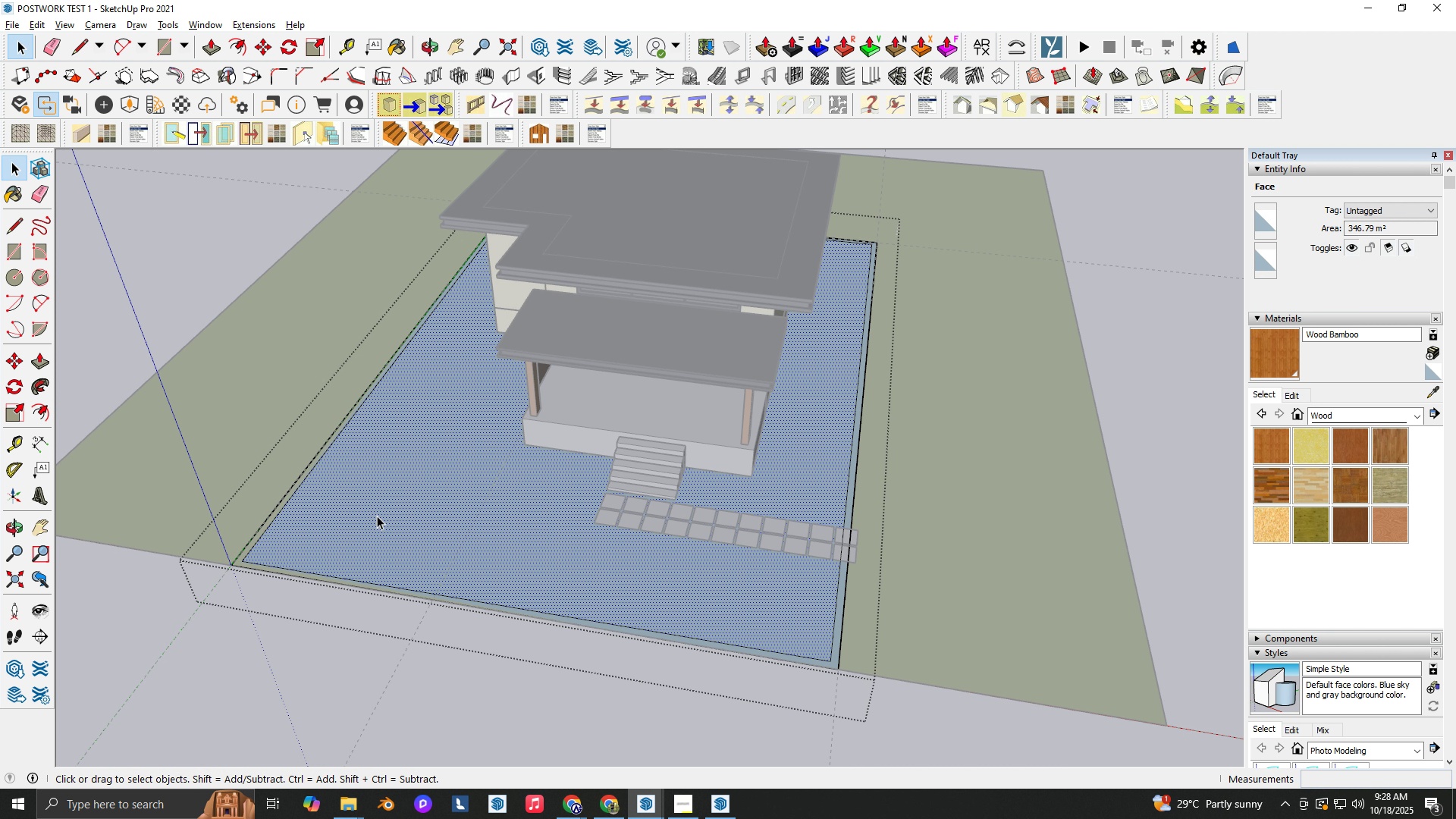 
key(Space)
 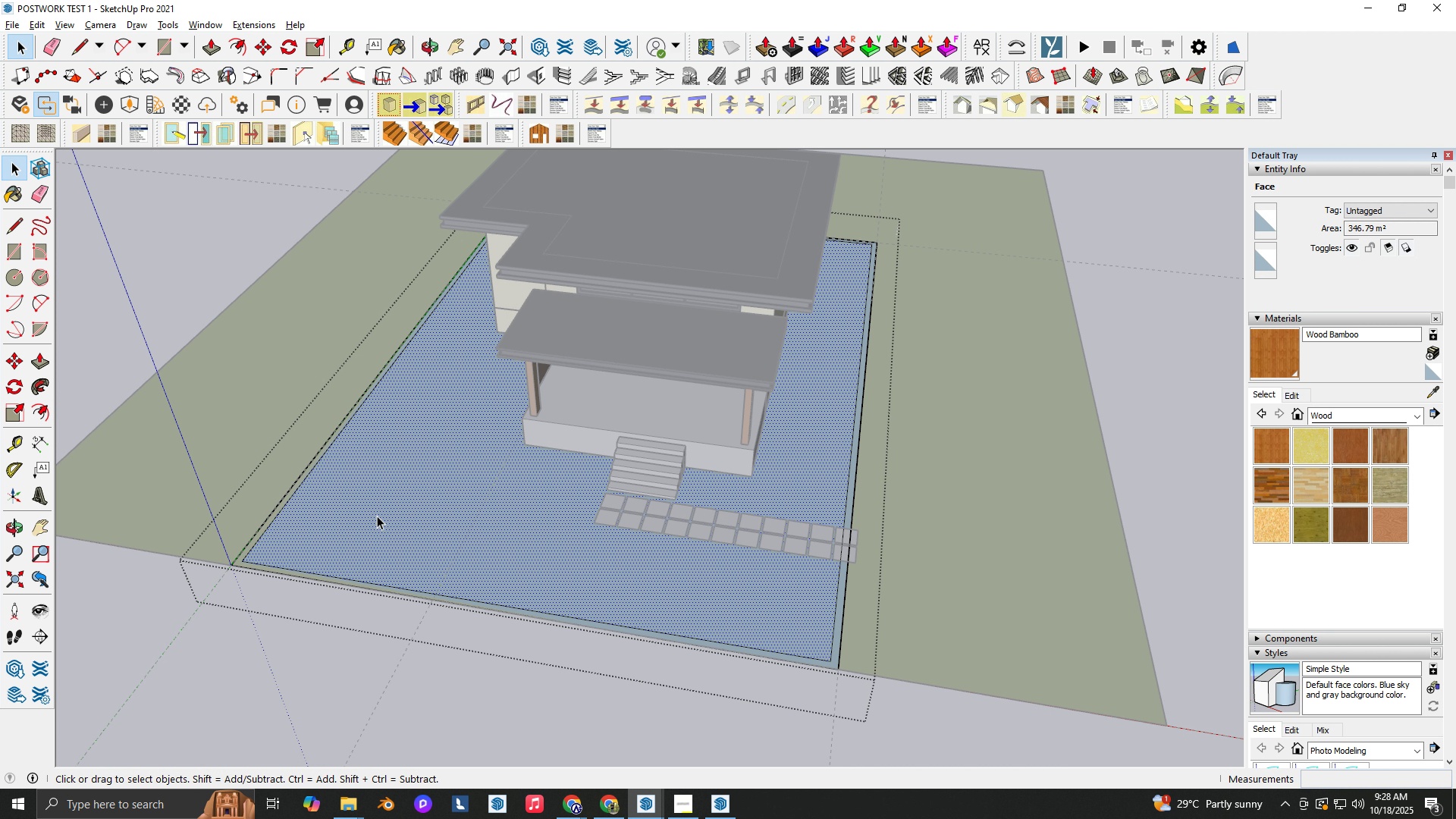 
left_click([377, 516])
 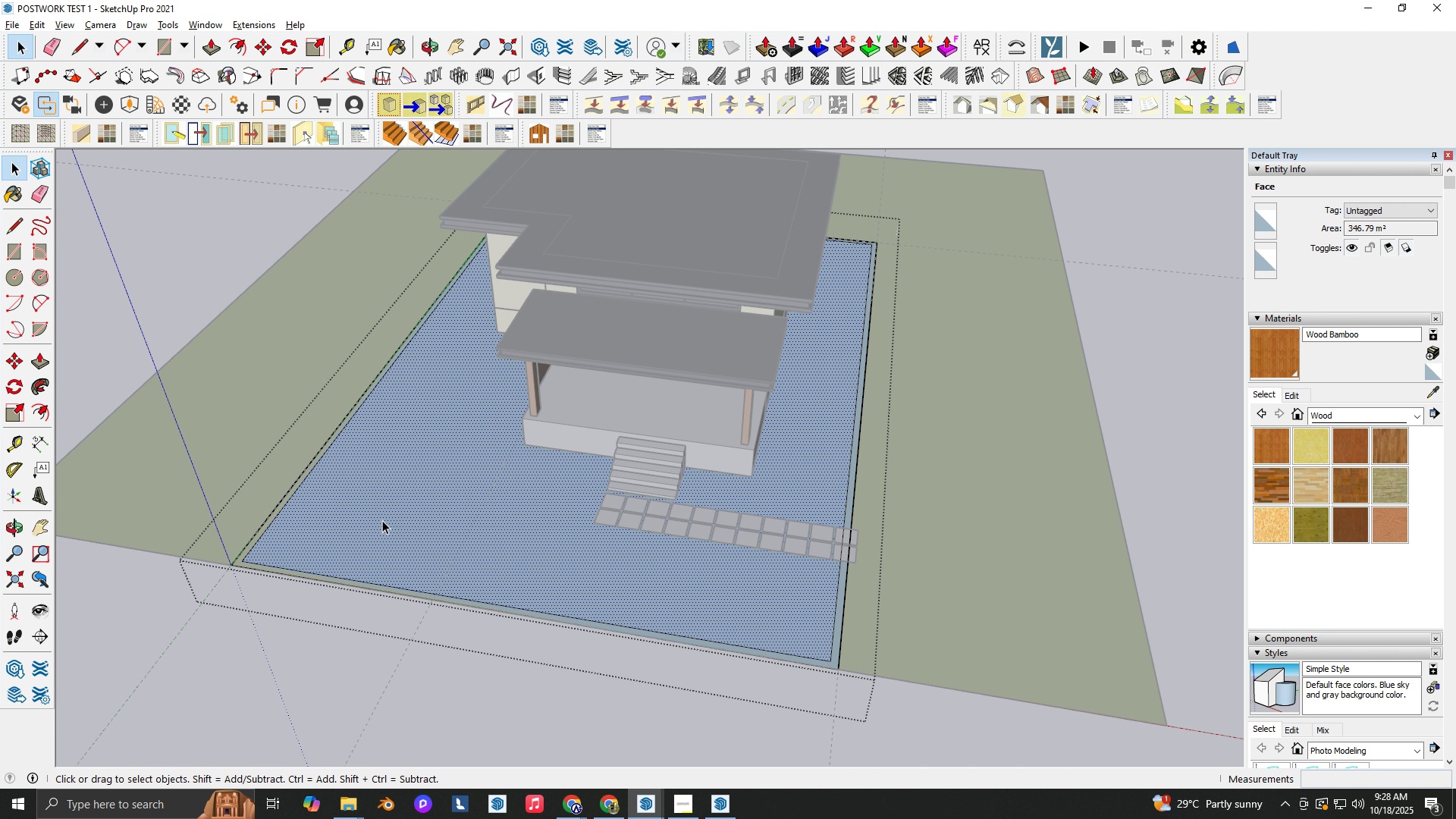 
key(Delete)
 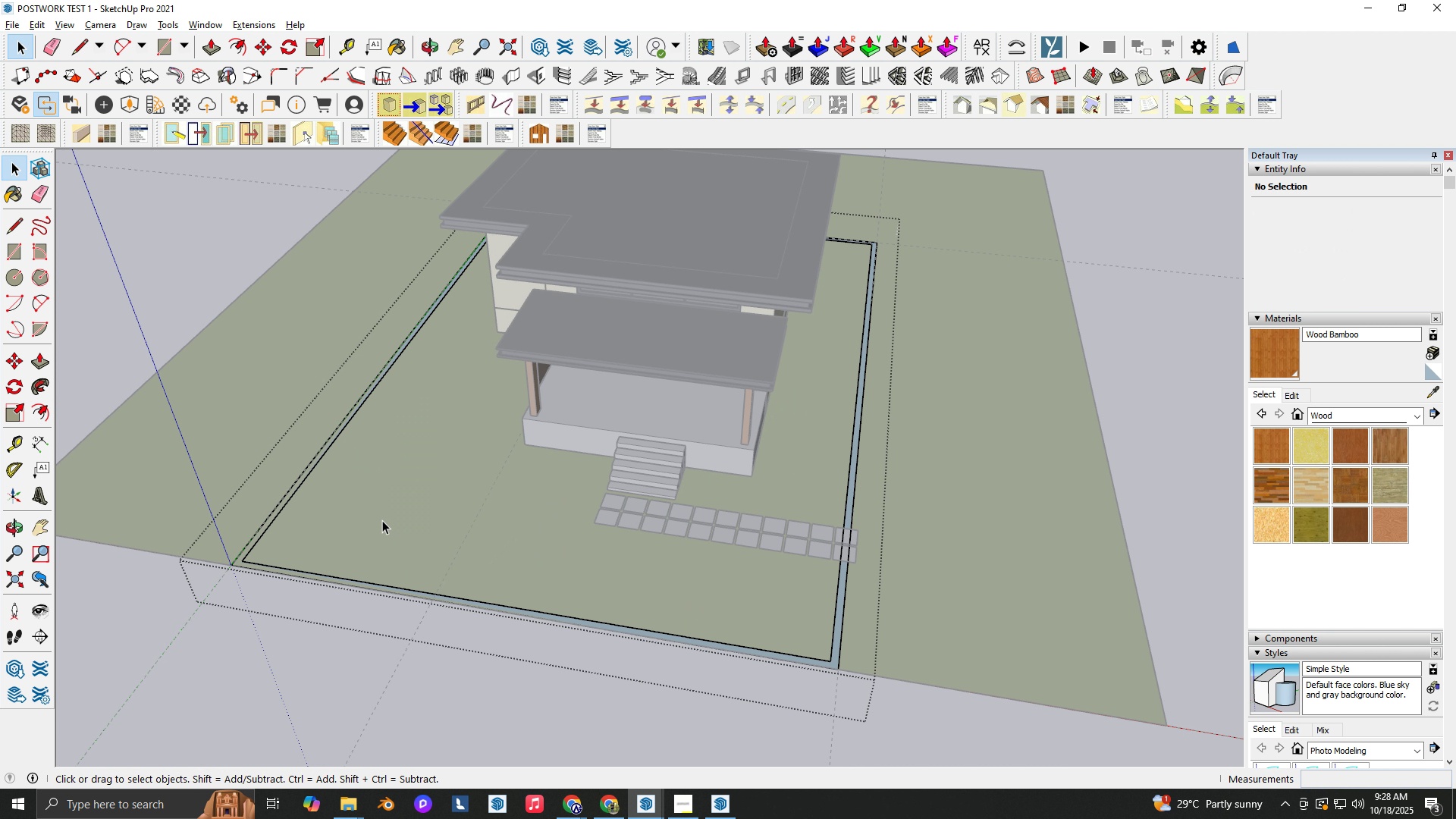 
key(P)
 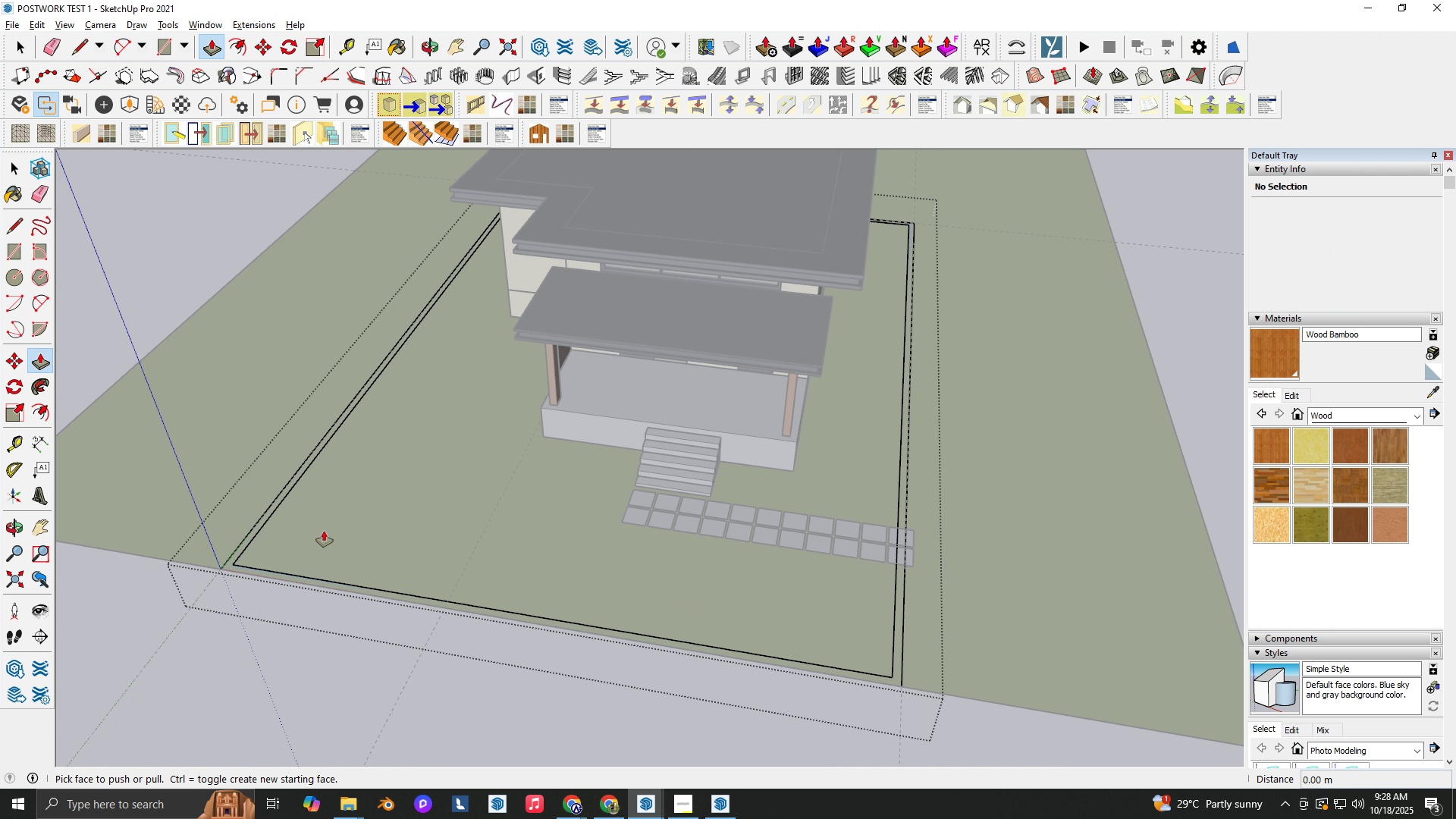 
scroll: coordinate [317, 537], scroll_direction: up, amount: 3.0
 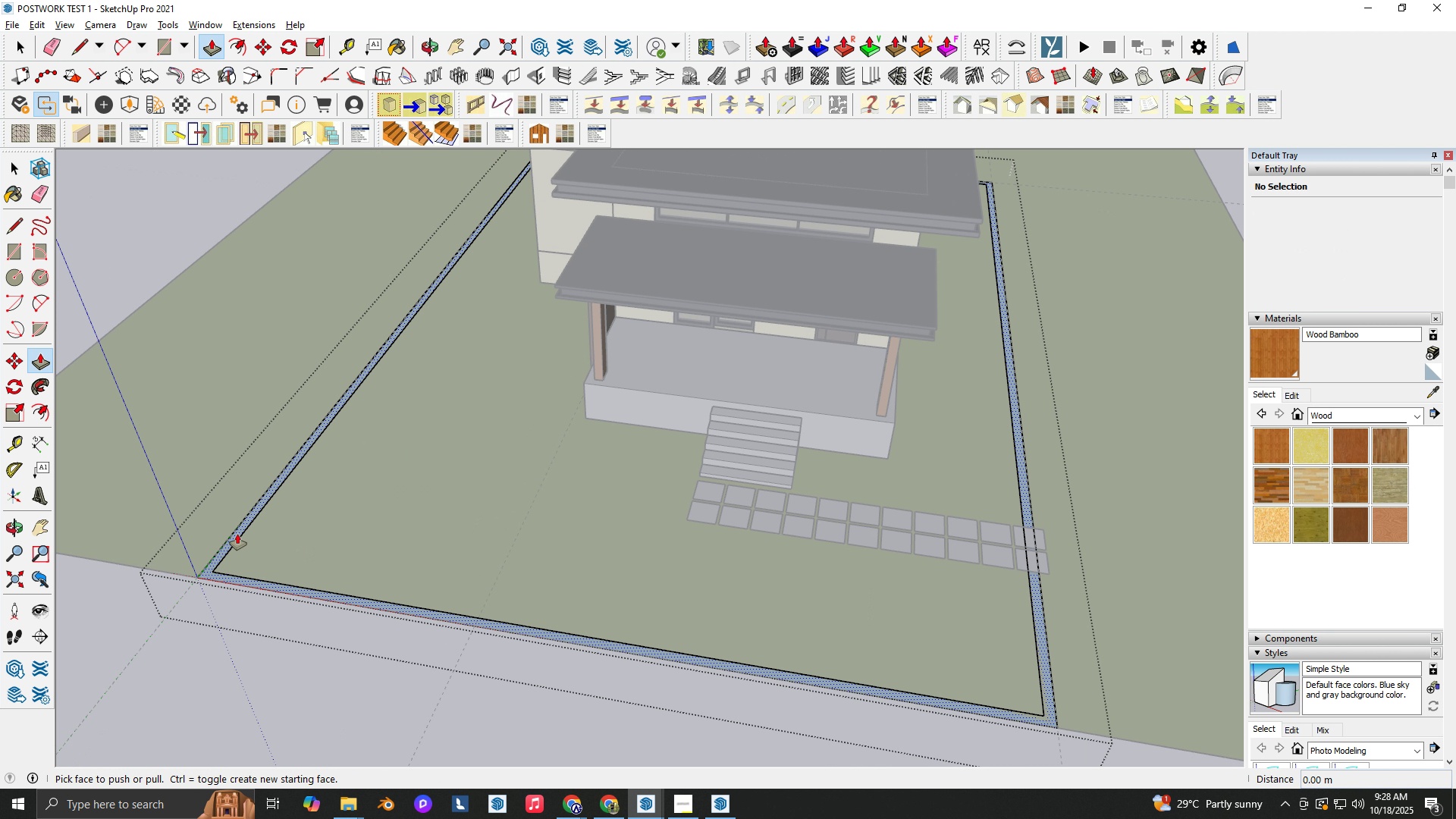 
left_click([237, 534])
 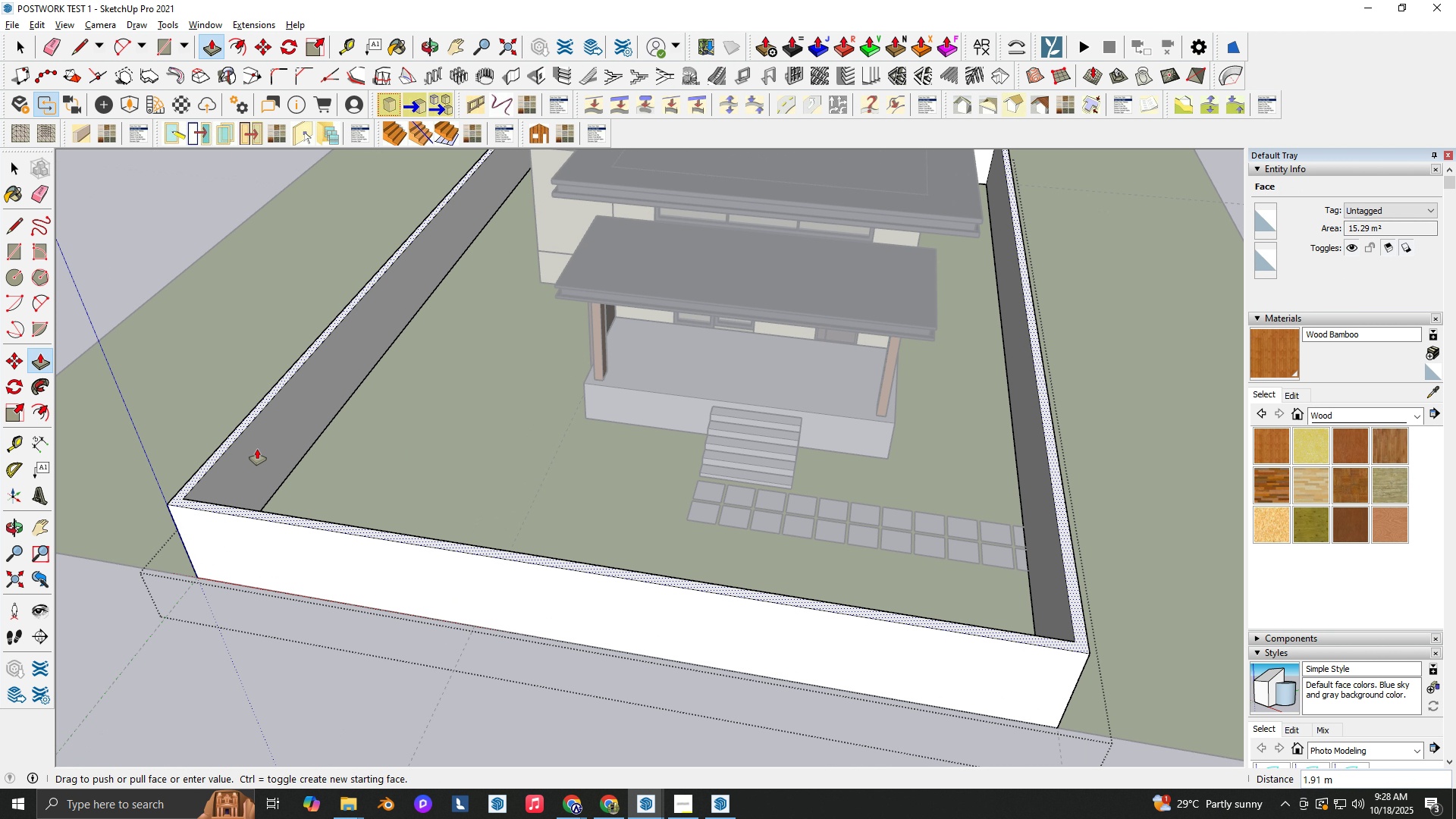 
key(Numpad2)
 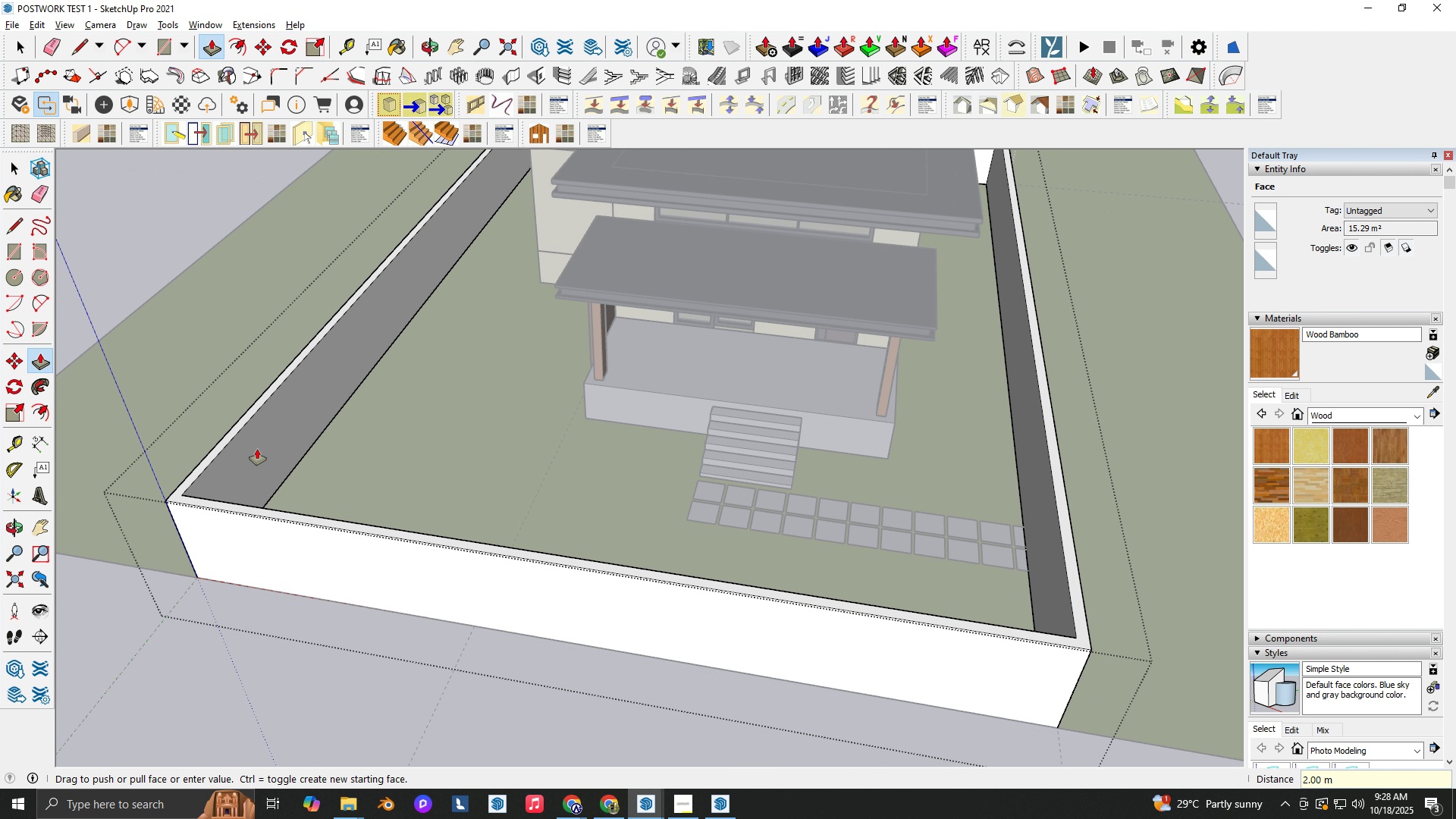 
key(NumpadEnter)
 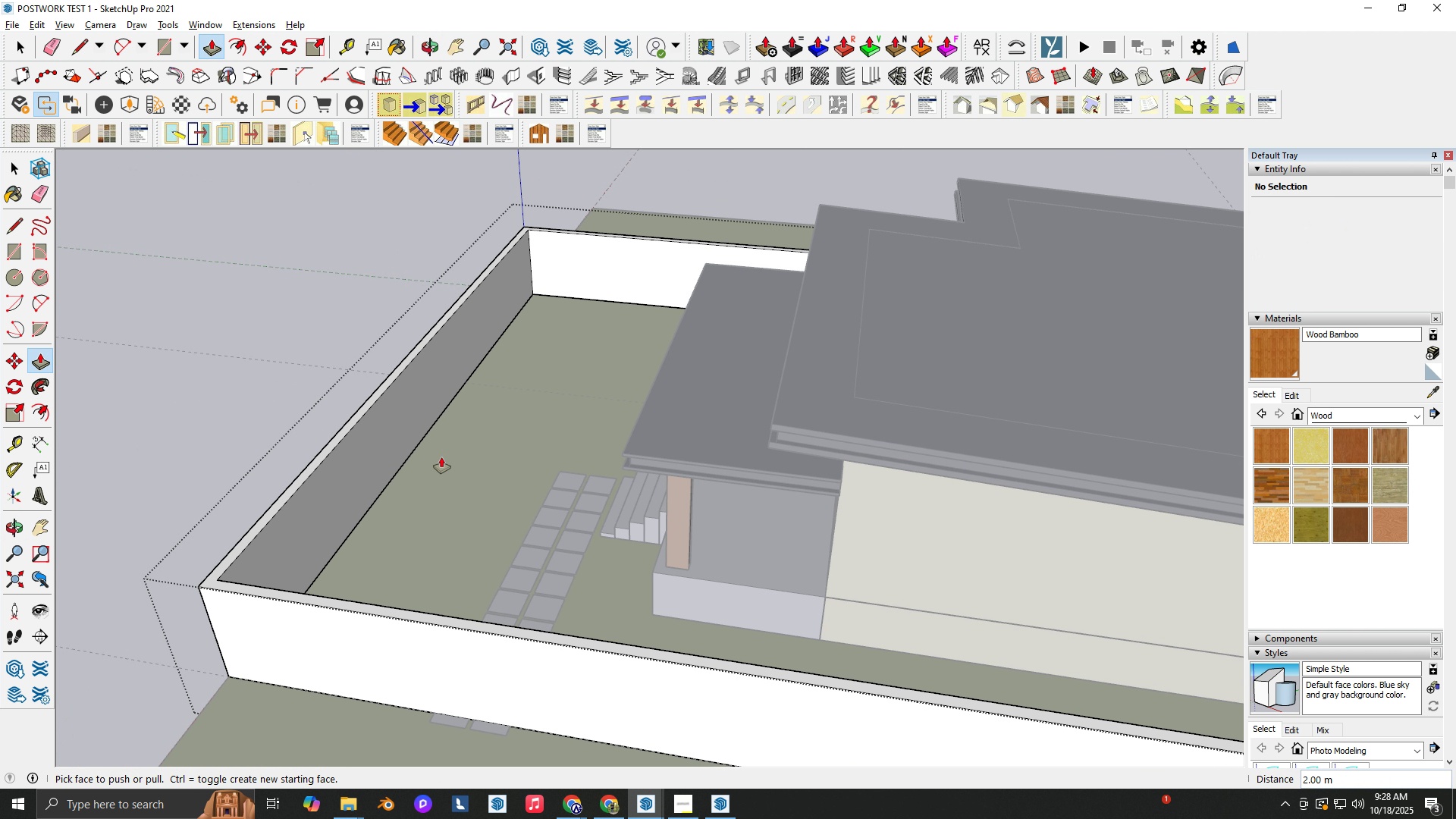 
left_click([419, 399])
 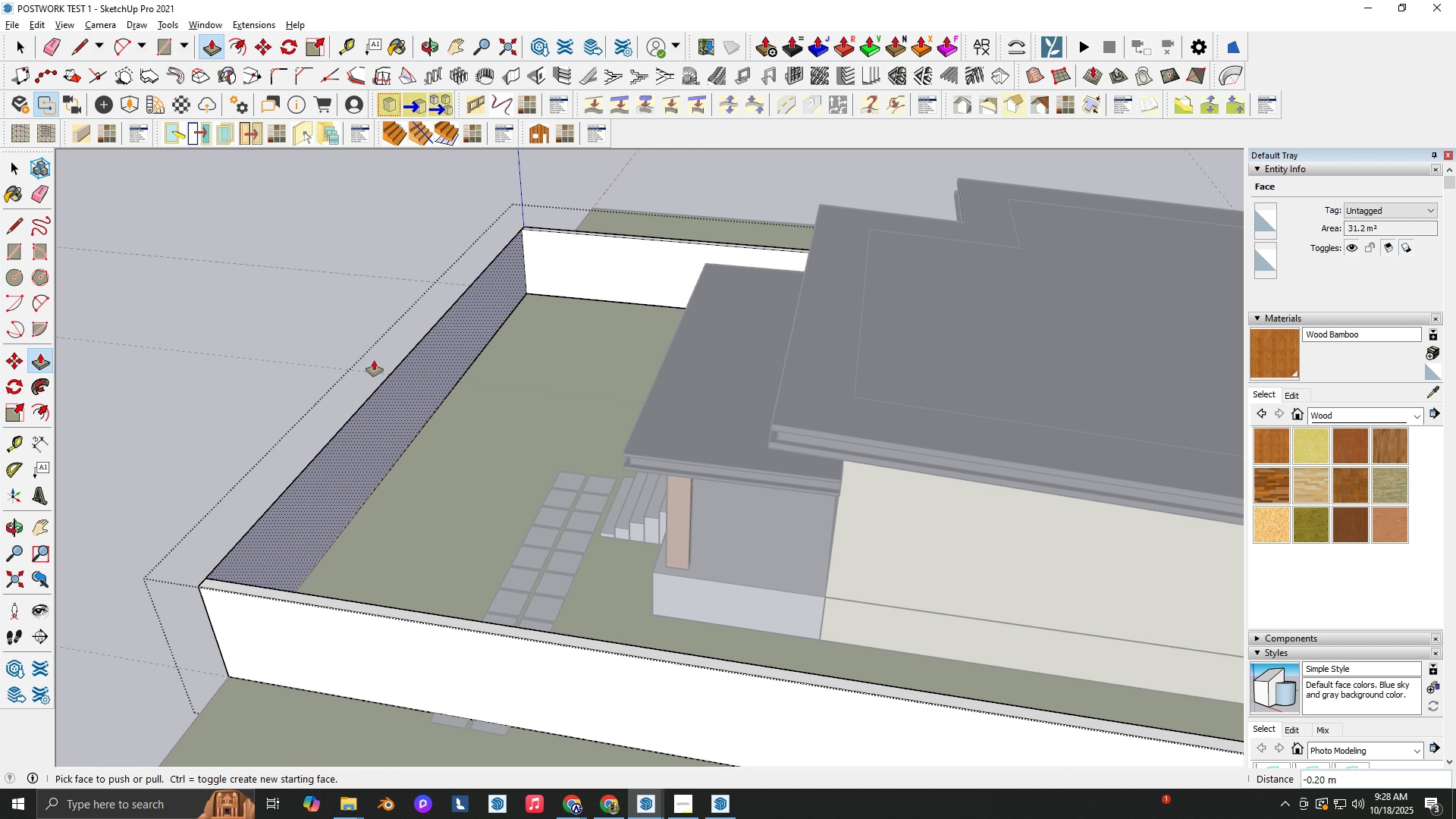 
left_click([374, 360])
 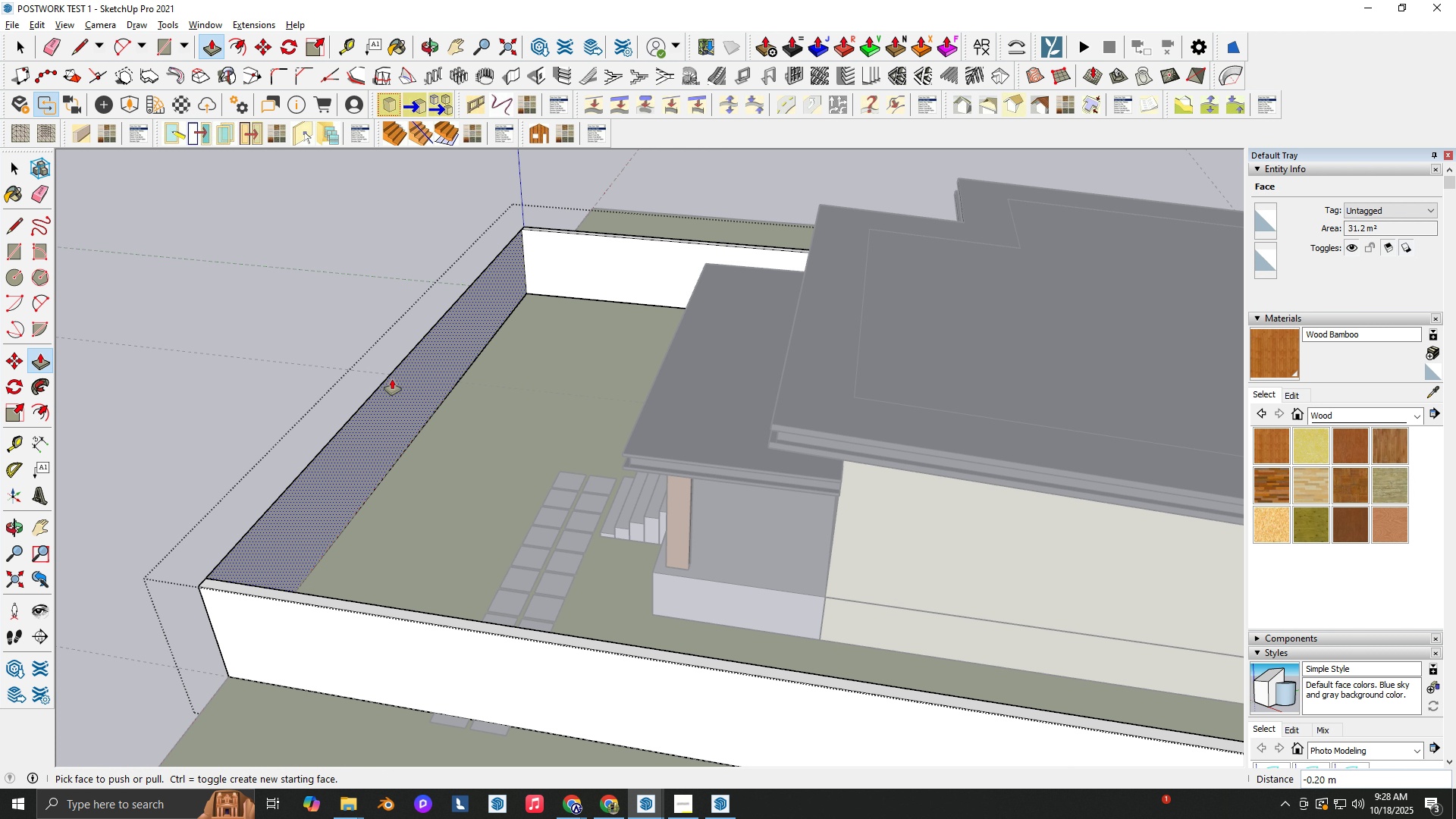 
key(E)
 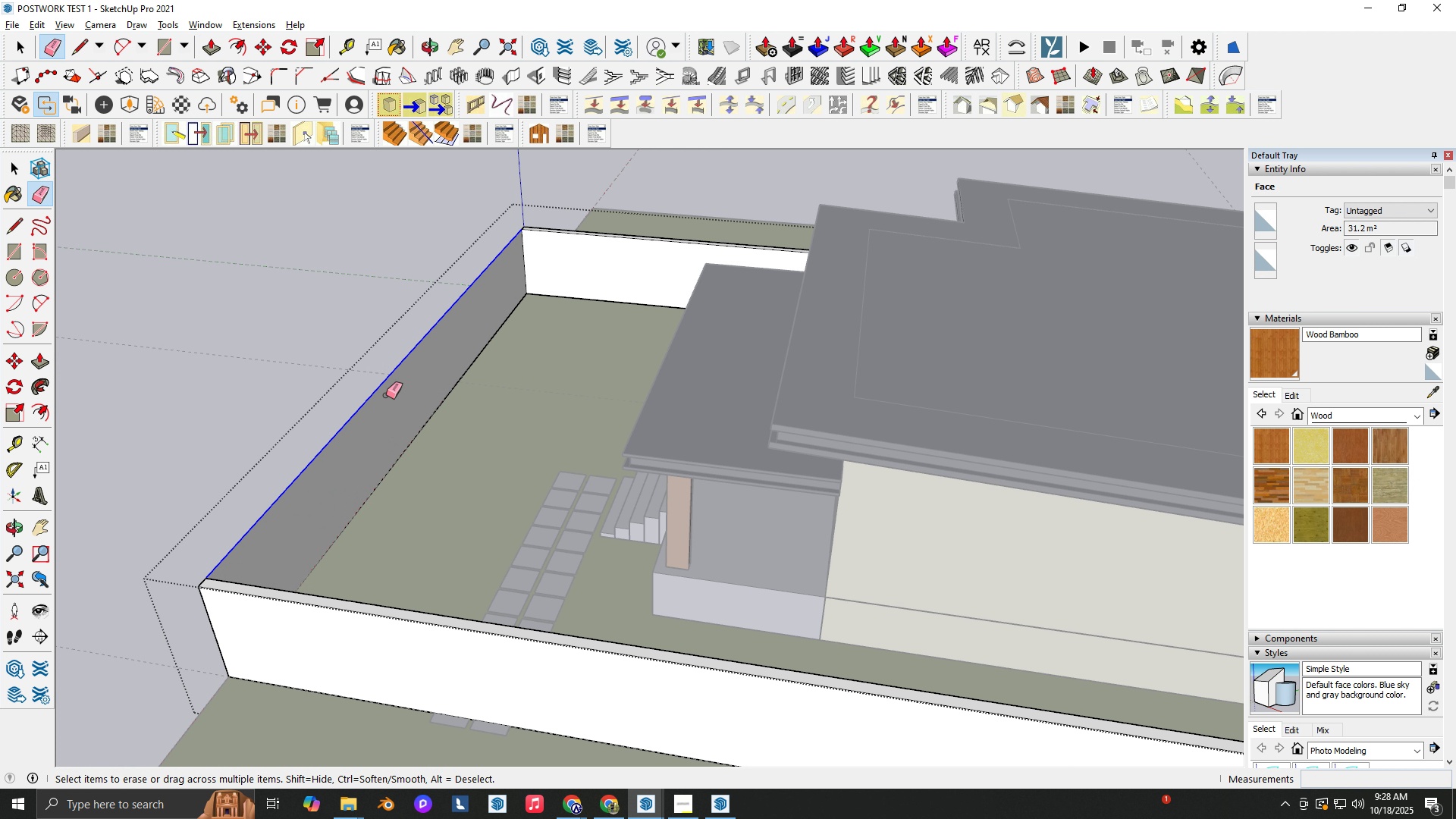 
left_click_drag(start_coordinate=[381, 379], to_coordinate=[393, 412])
 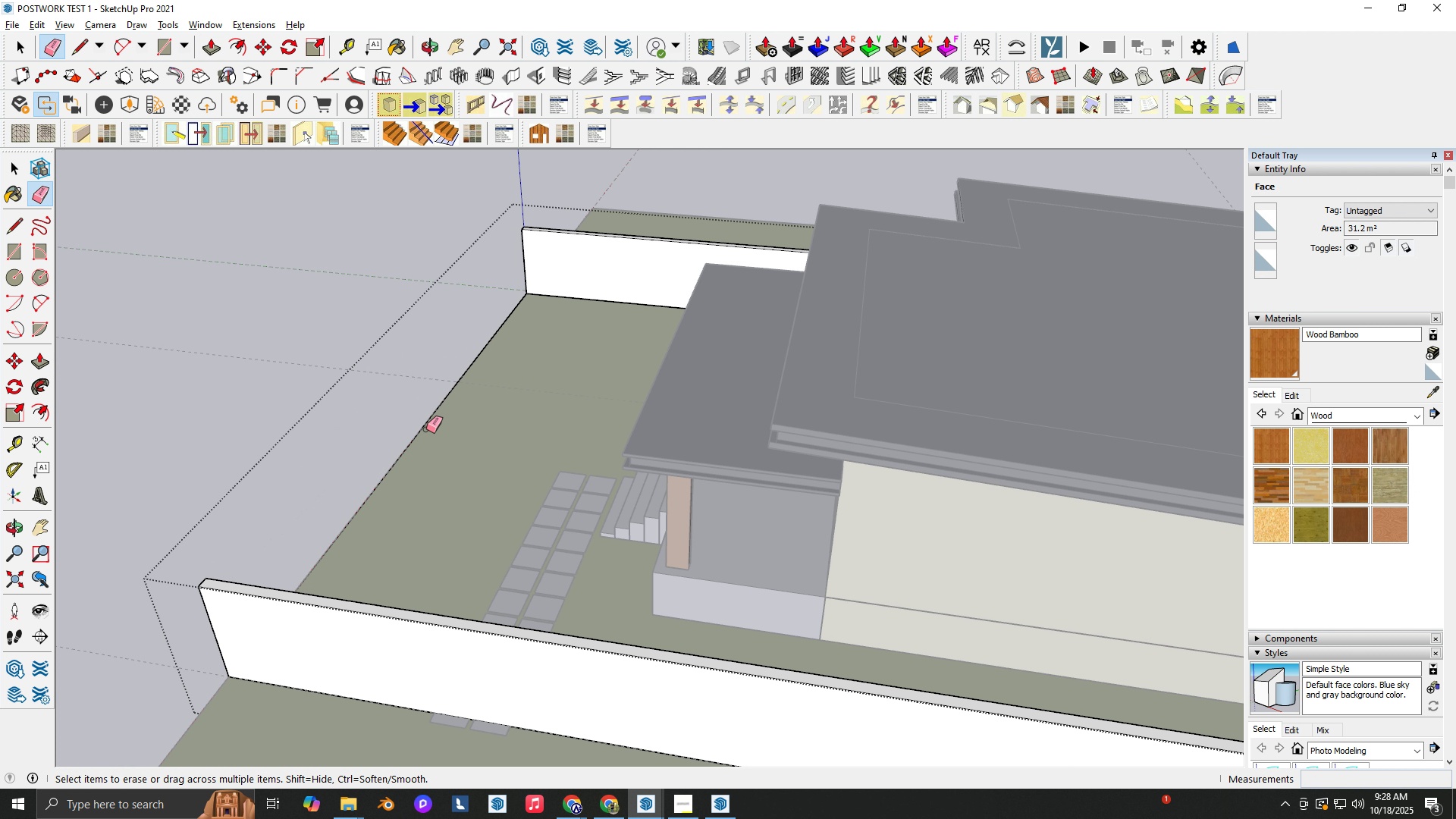 
left_click_drag(start_coordinate=[426, 429], to_coordinate=[422, 425])
 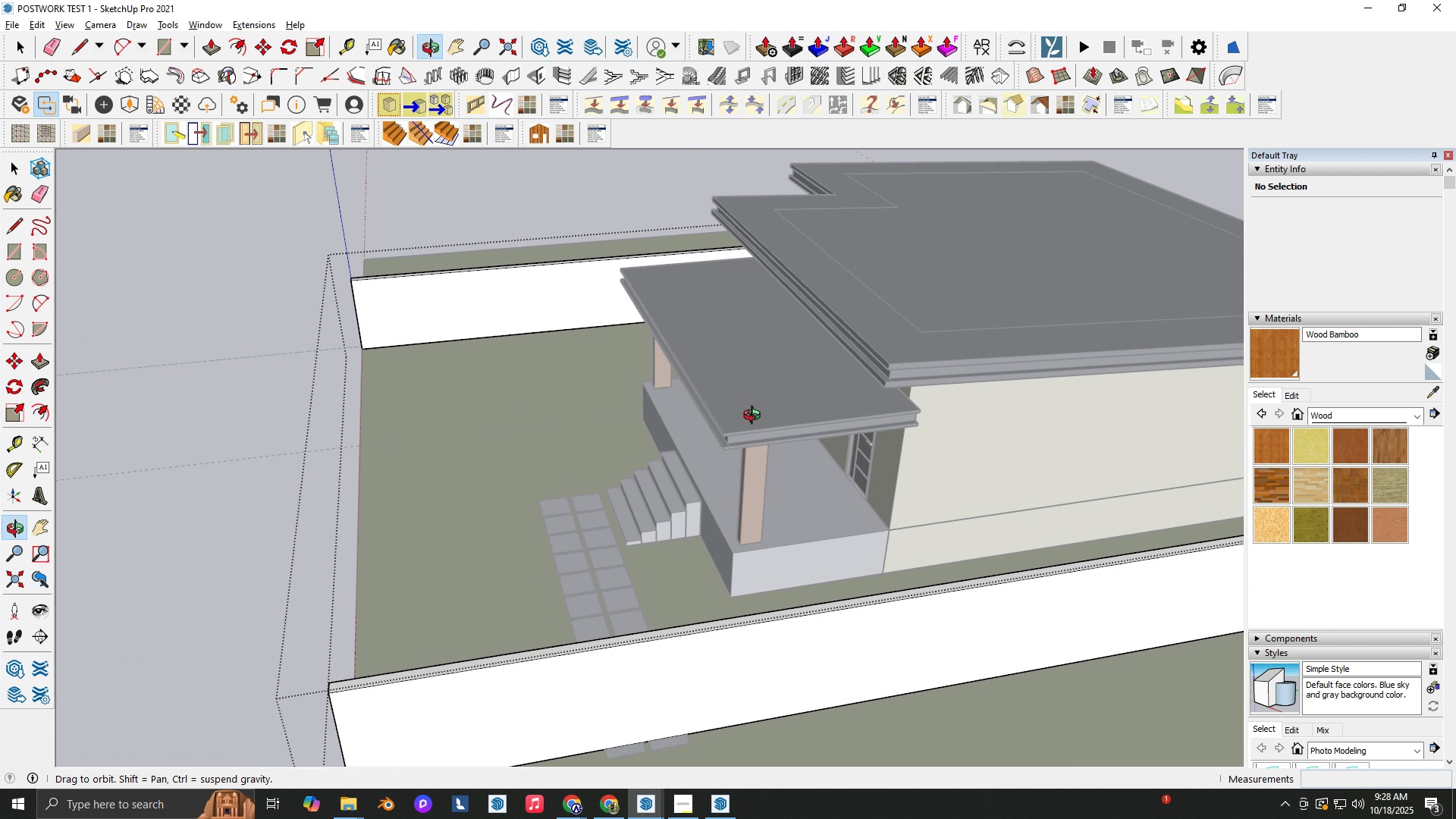 
scroll: coordinate [791, 428], scroll_direction: down, amount: 1.0
 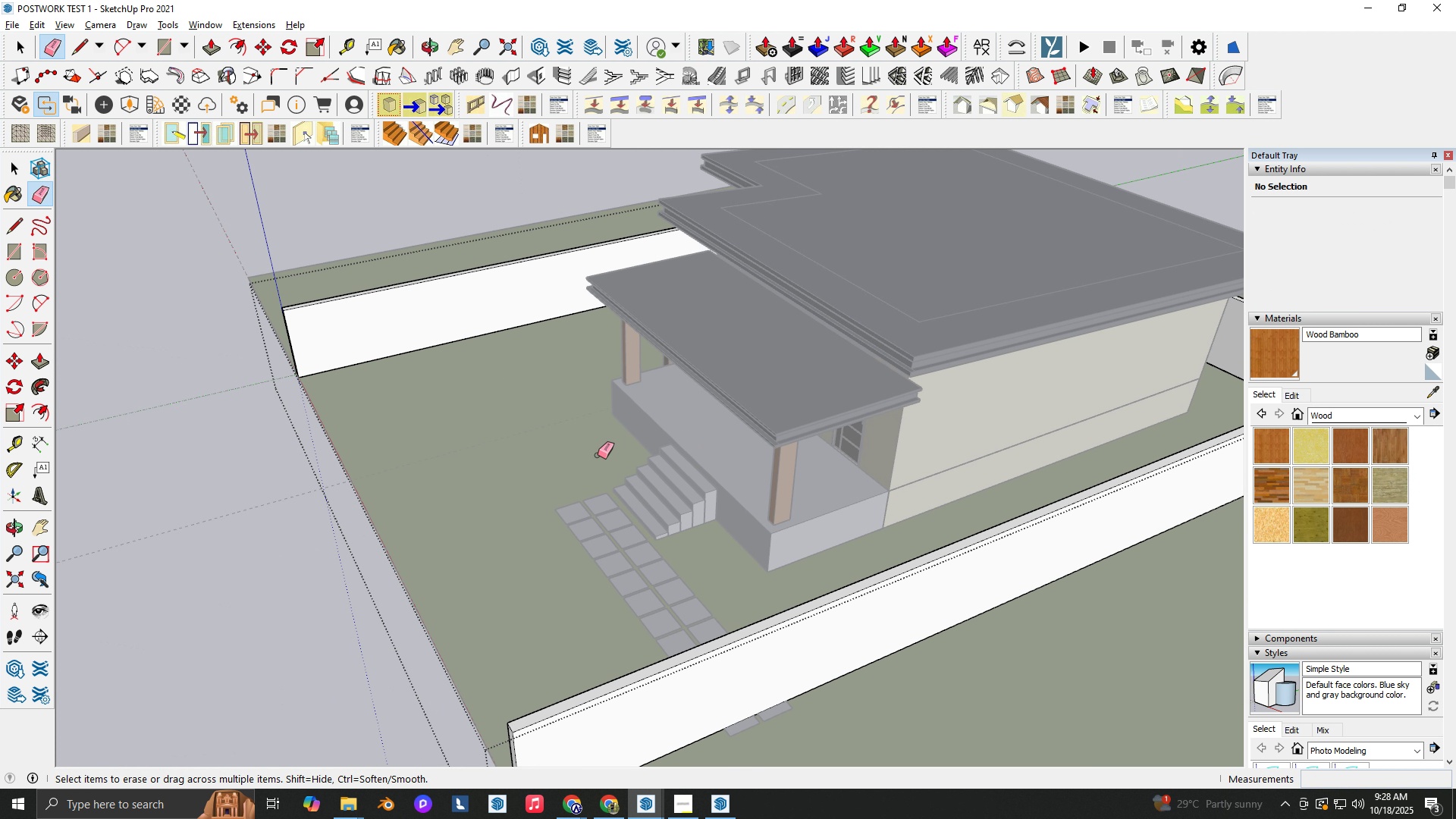 
key(Backquote)
 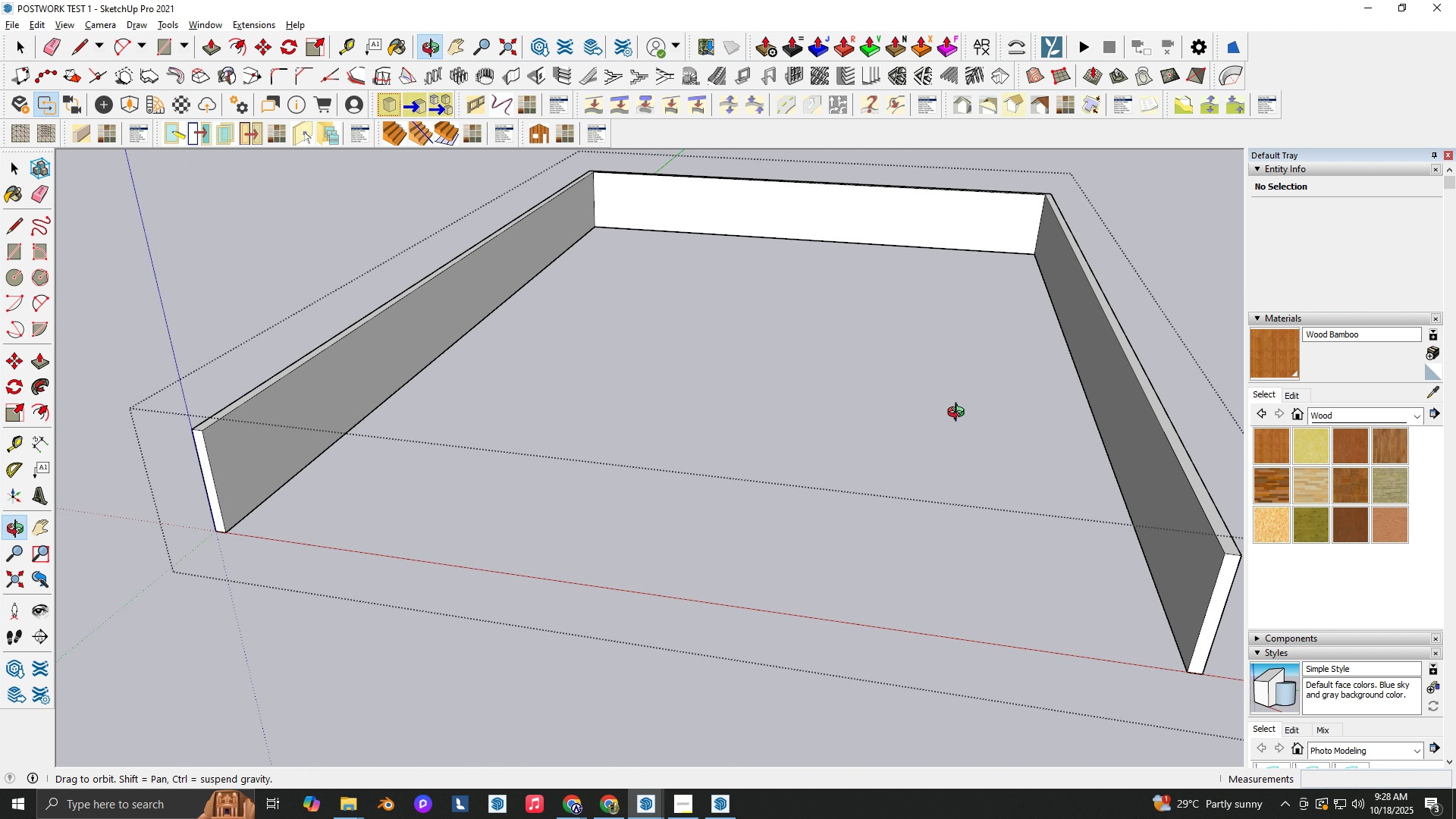 
scroll: coordinate [959, 414], scroll_direction: down, amount: 1.0
 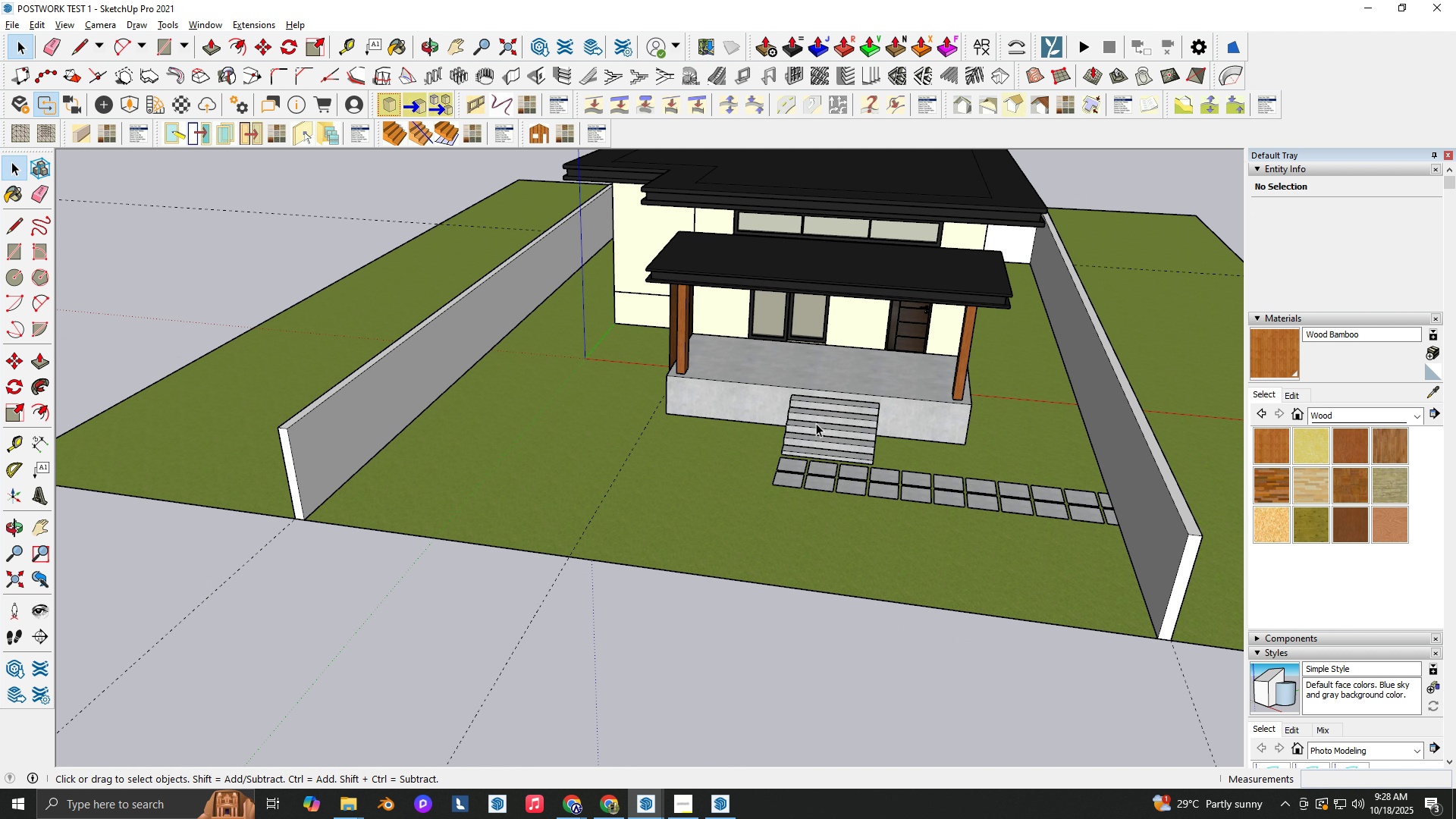 
key(Space)
 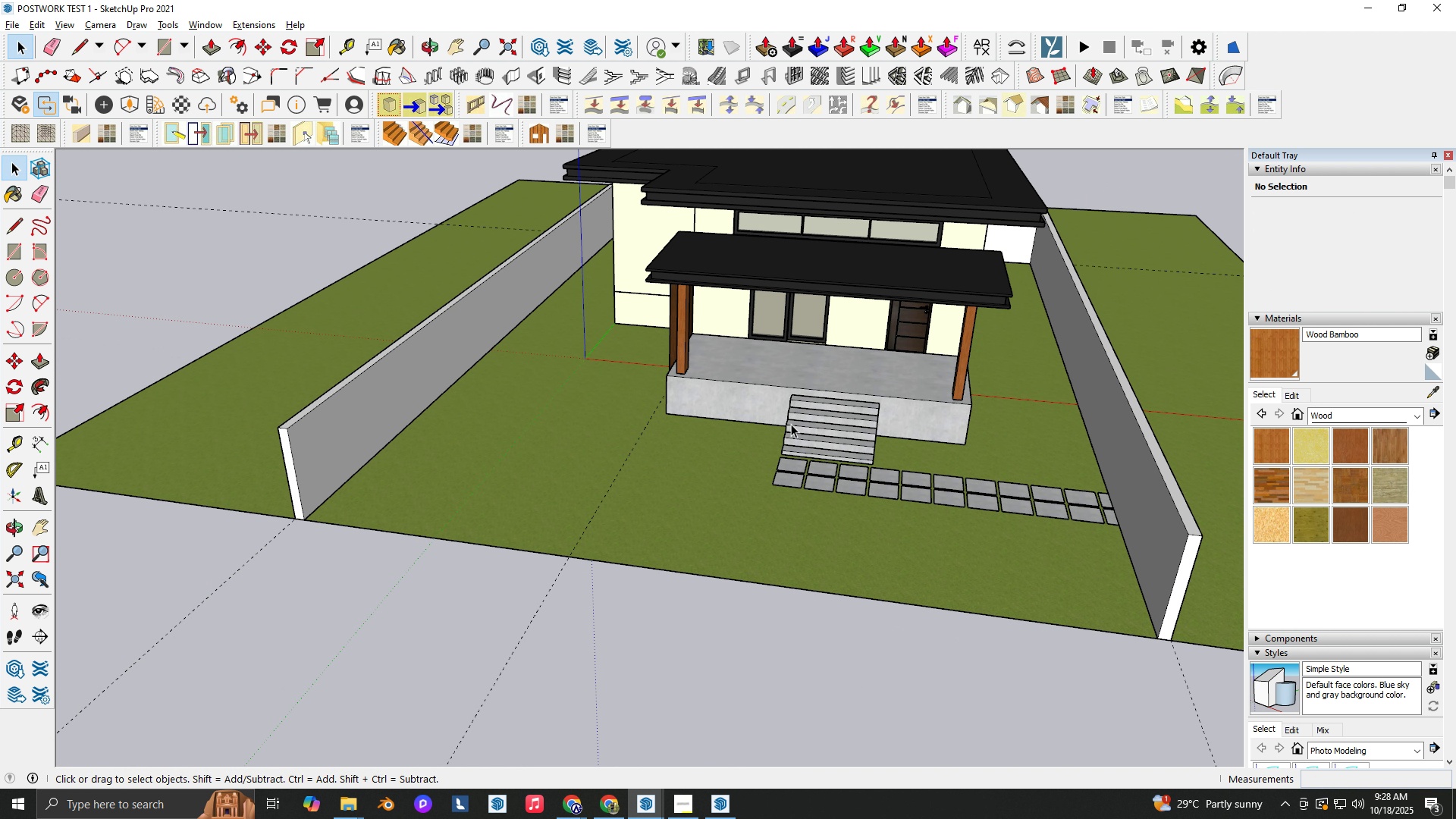 
key(Escape)
 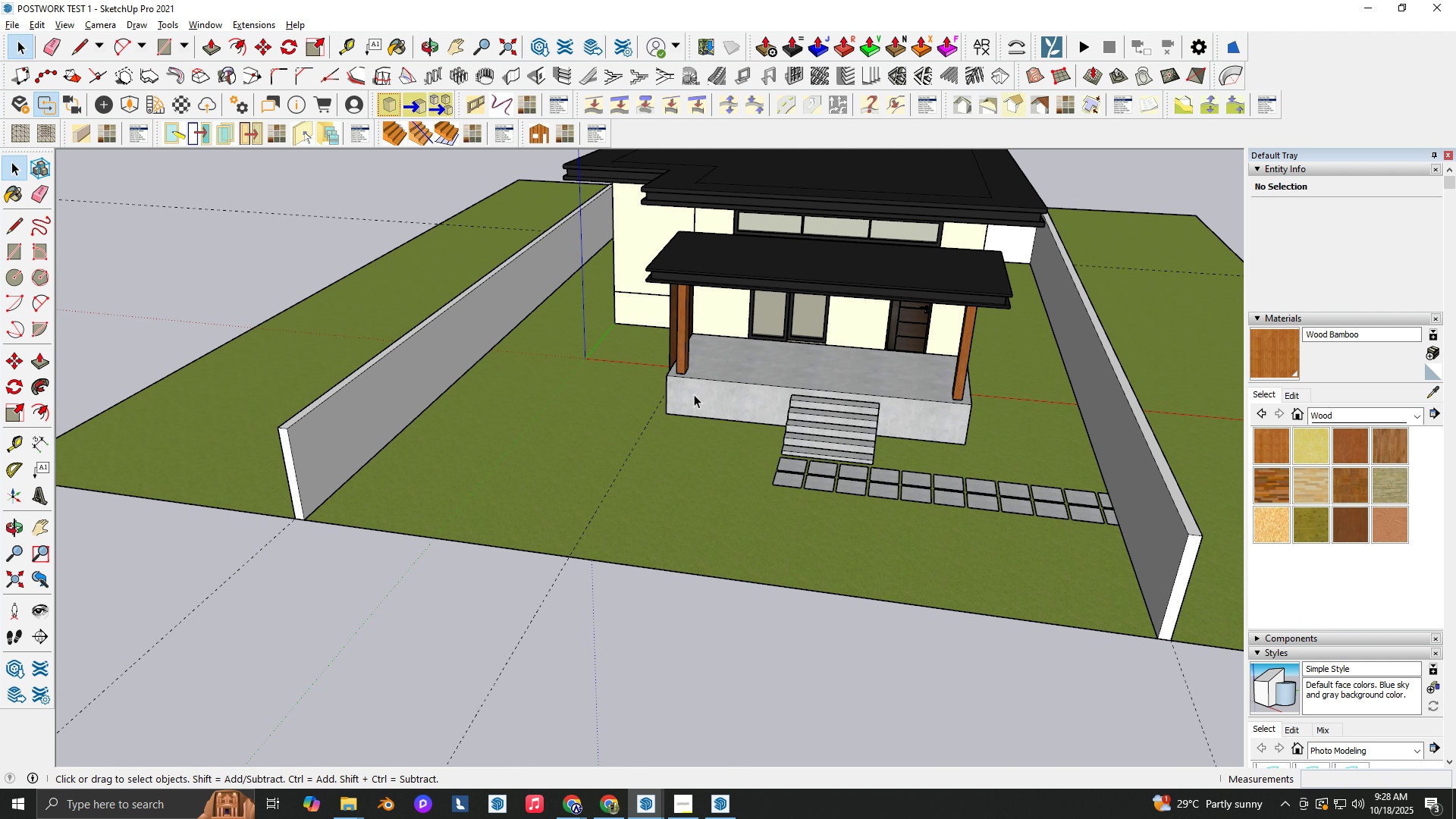 
key(Escape)
 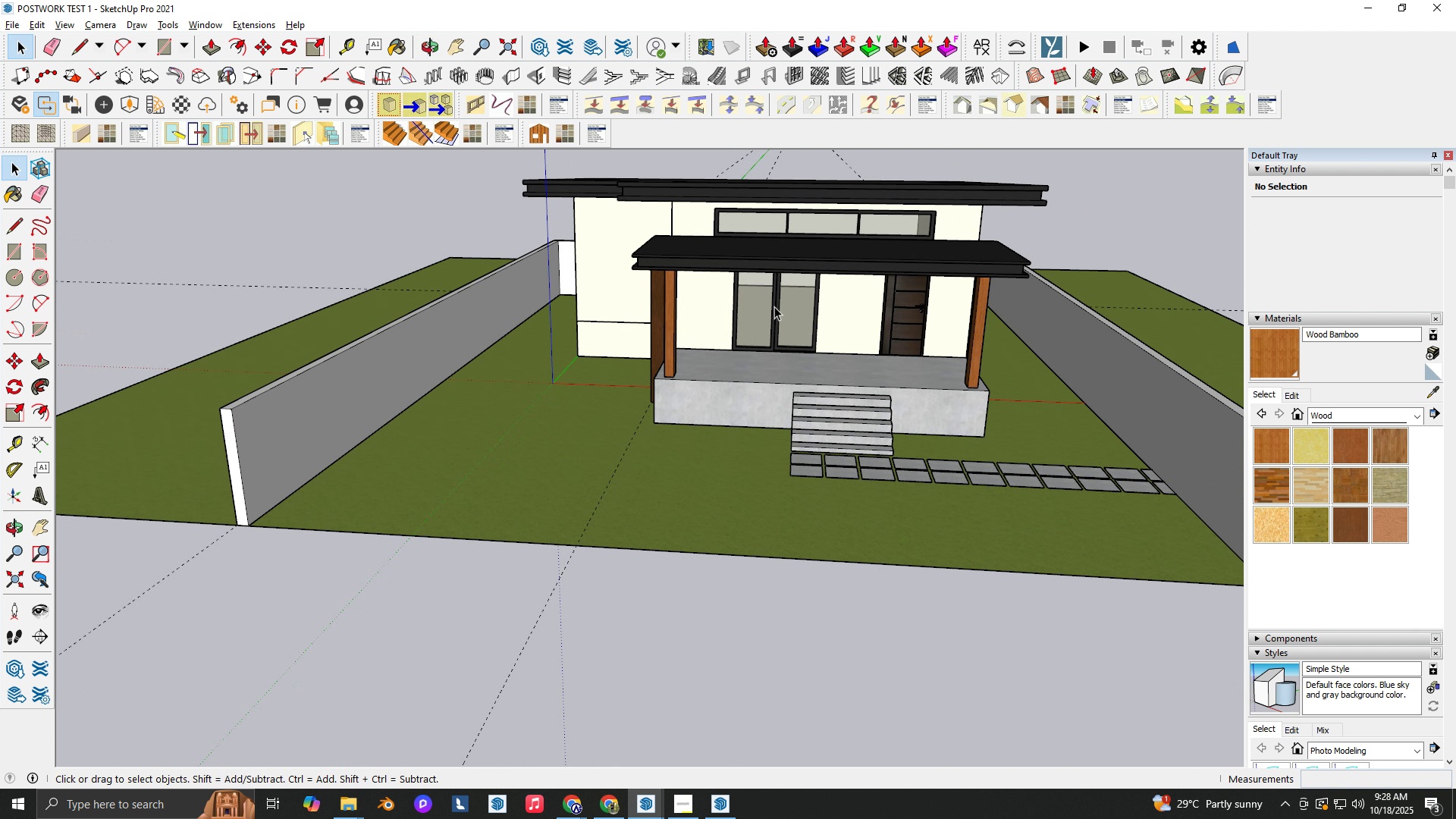 
scroll: coordinate [776, 366], scroll_direction: up, amount: 6.0
 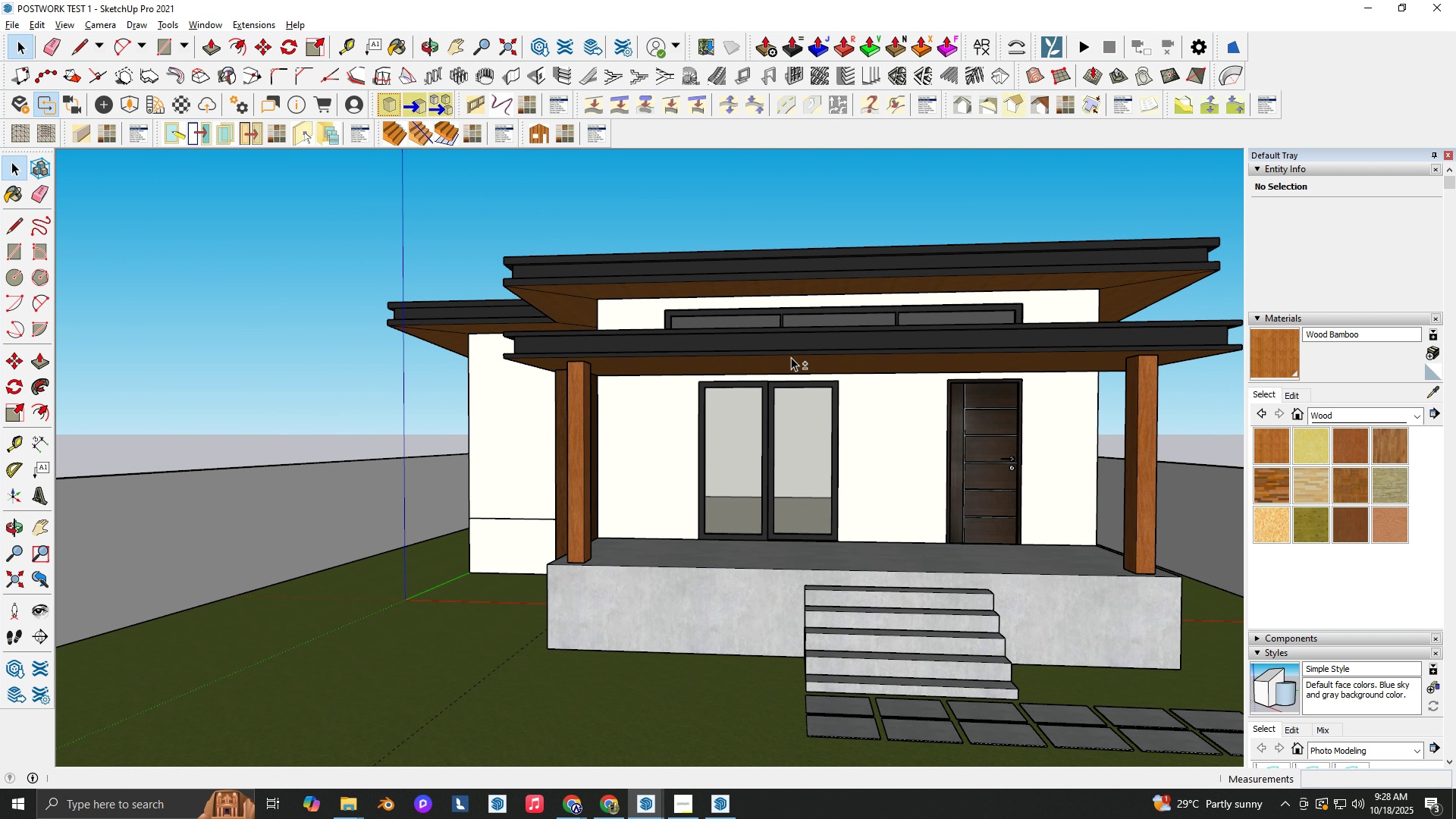 
key(Shift+ShiftLeft)
 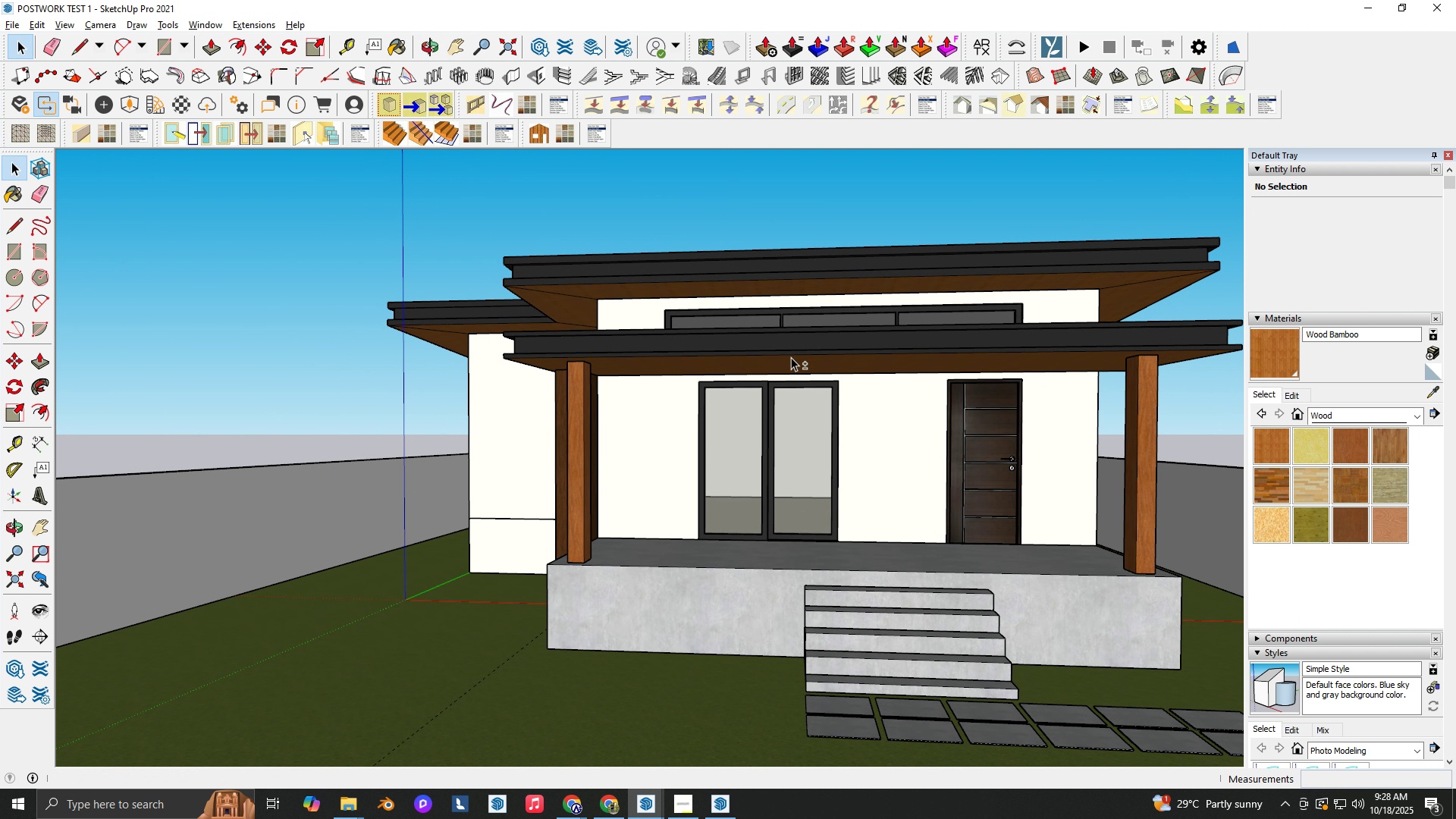 
scroll: coordinate [797, 394], scroll_direction: down, amount: 2.0
 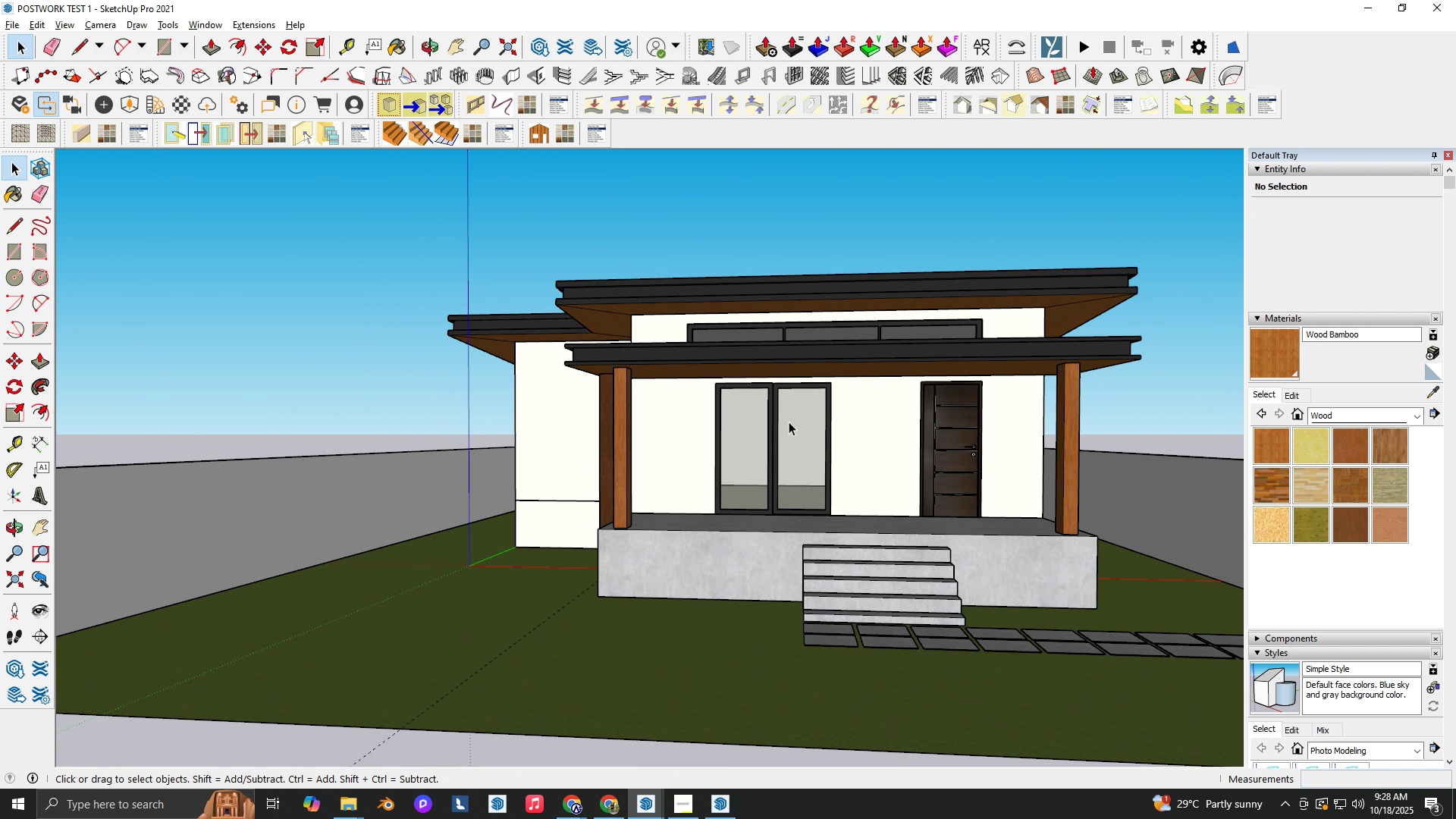 
key(Alt+Tab)